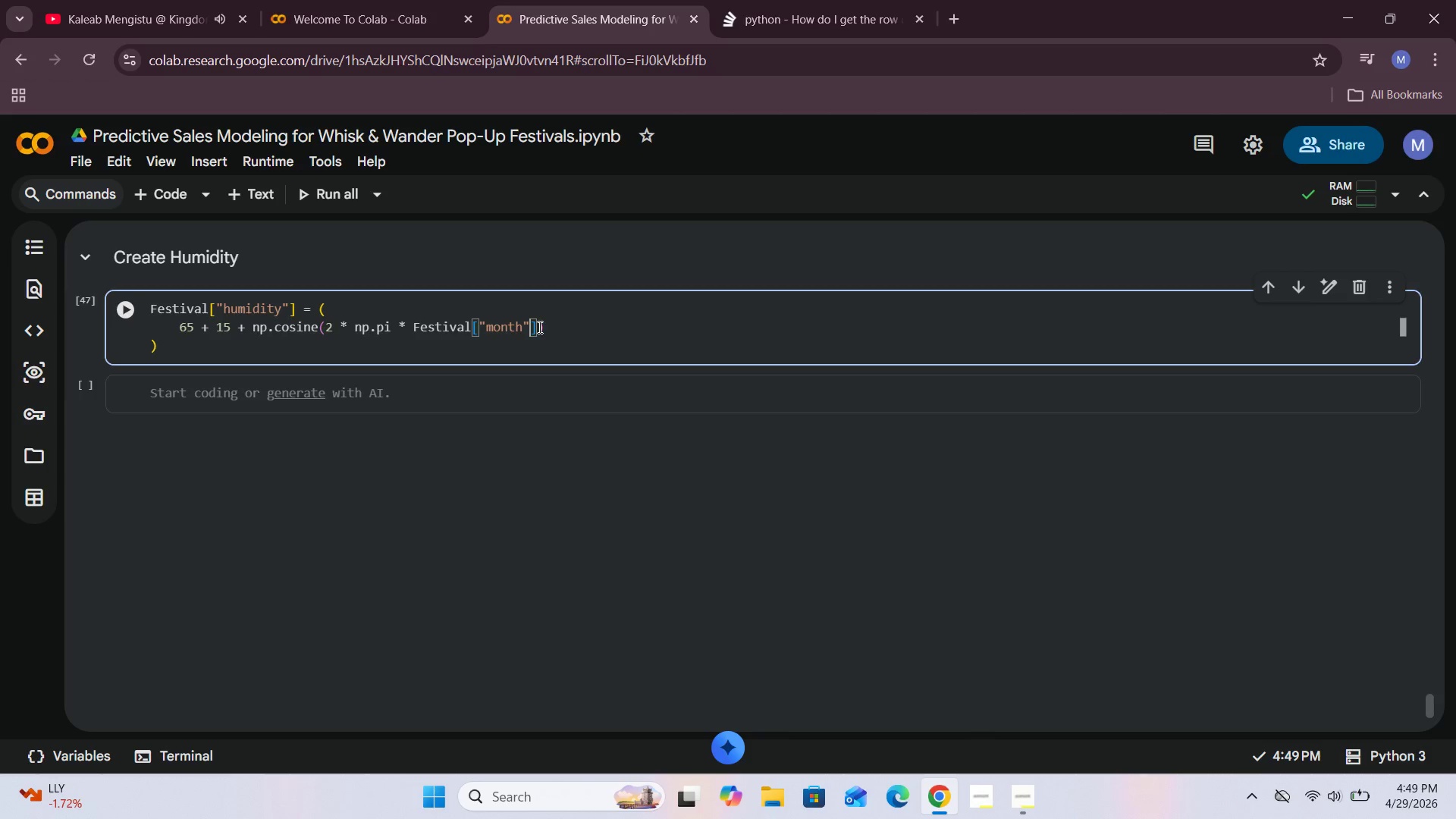 
hold_key(key=ArrowRight, duration=0.41)
 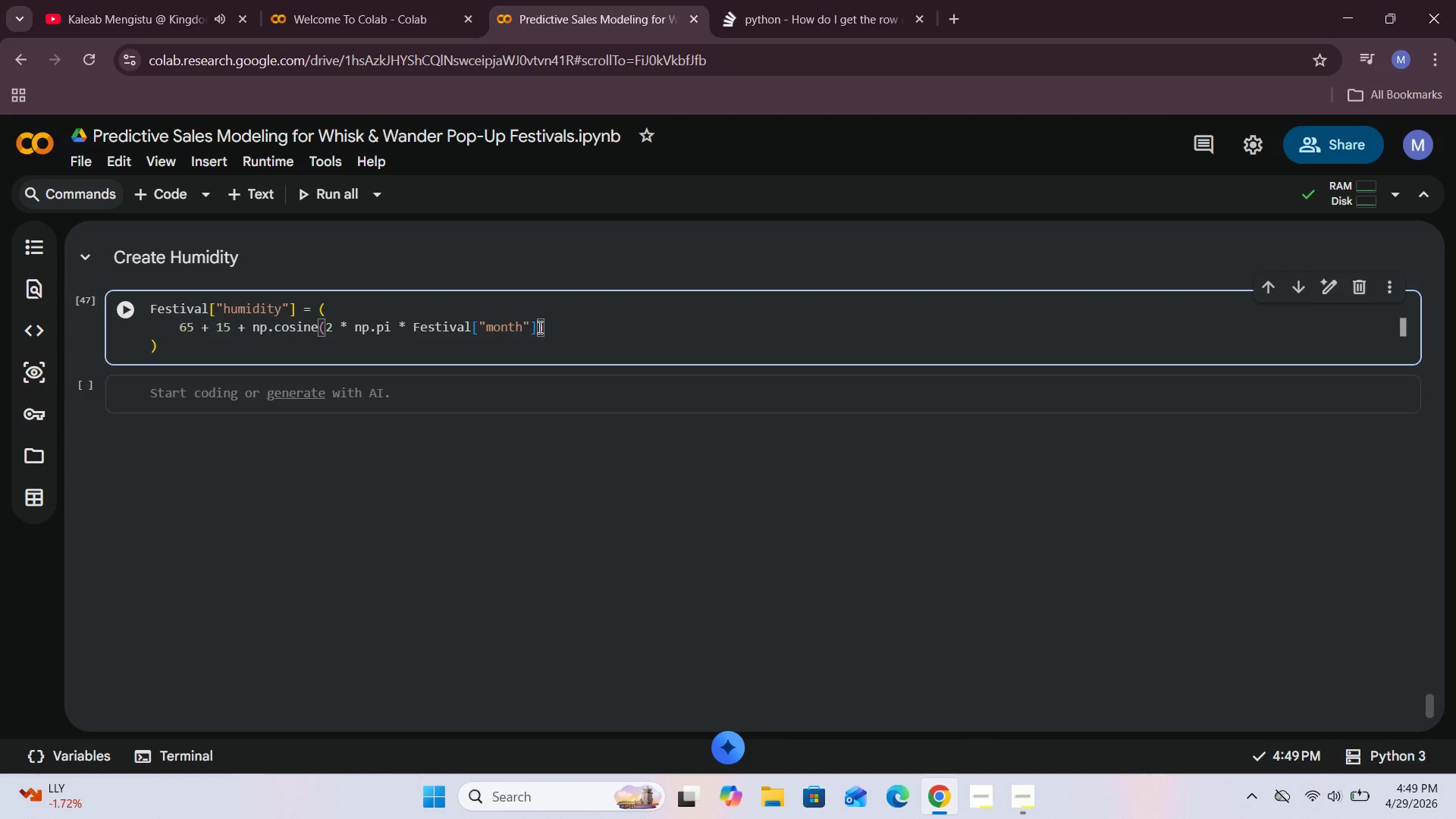 
type( / )
key(Backspace)
key(Backspace)
type( )
key(Backspace)
type(/ 12)
 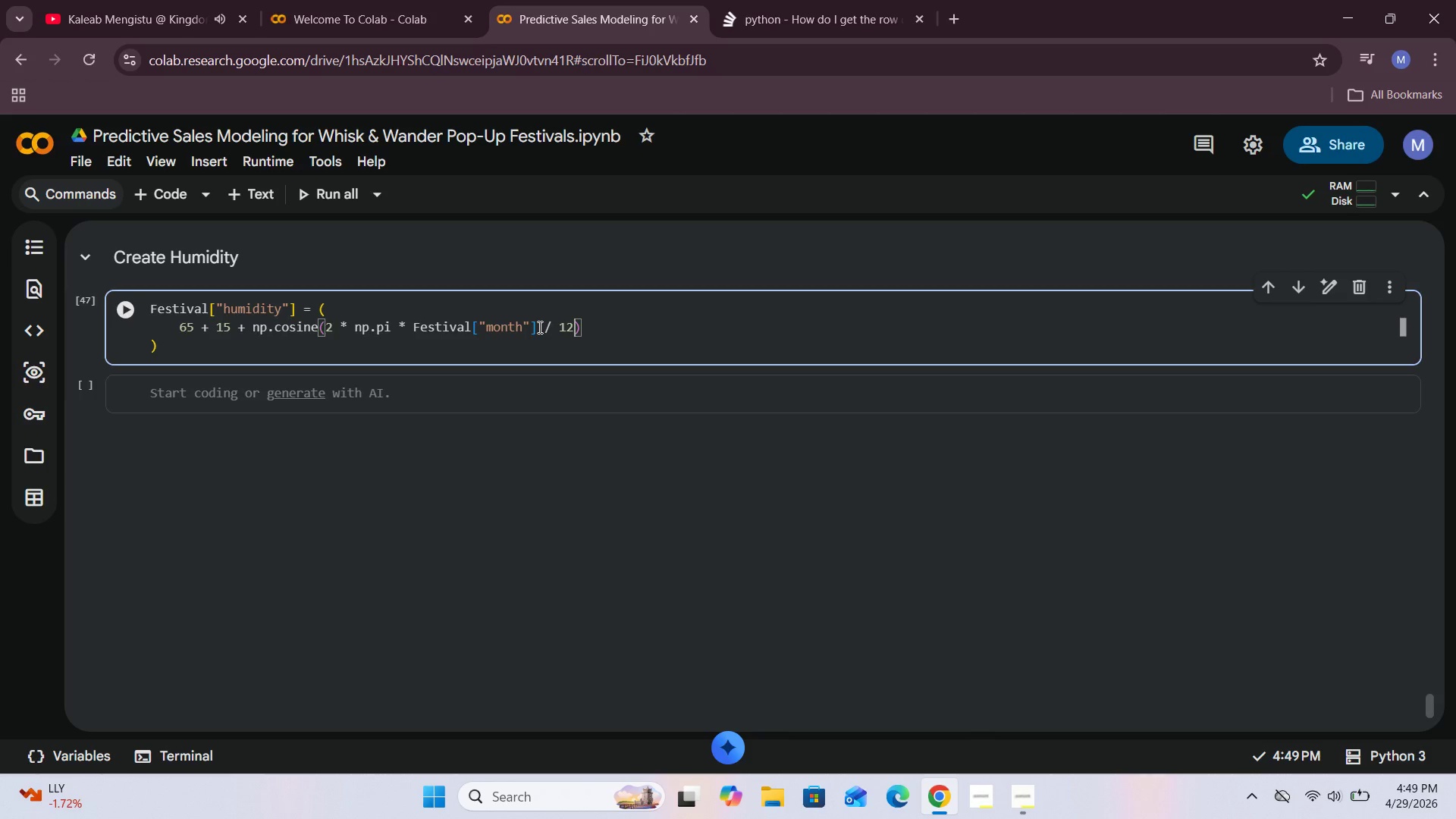 
key(ArrowRight)
 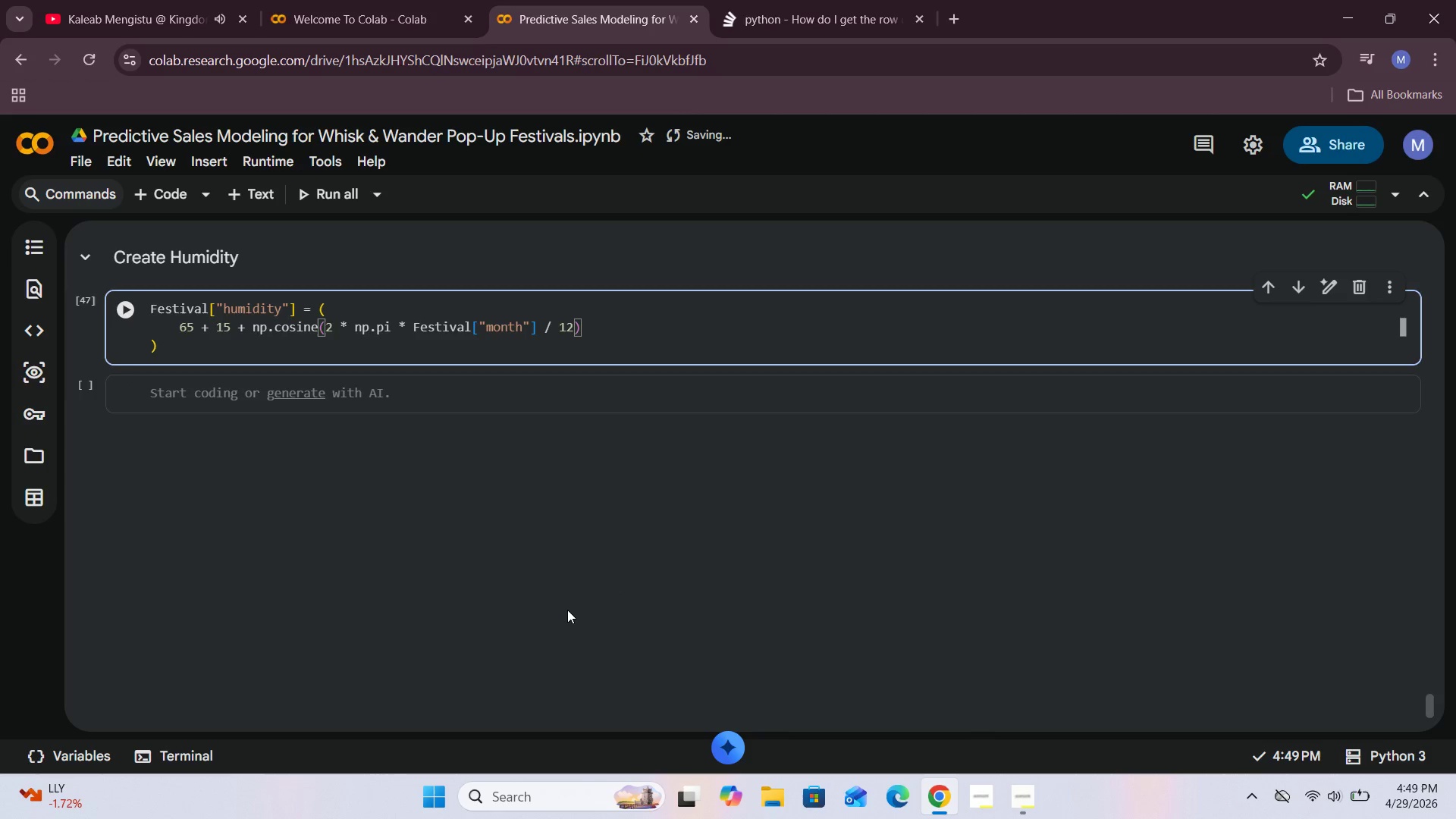 
wait(6.03)
 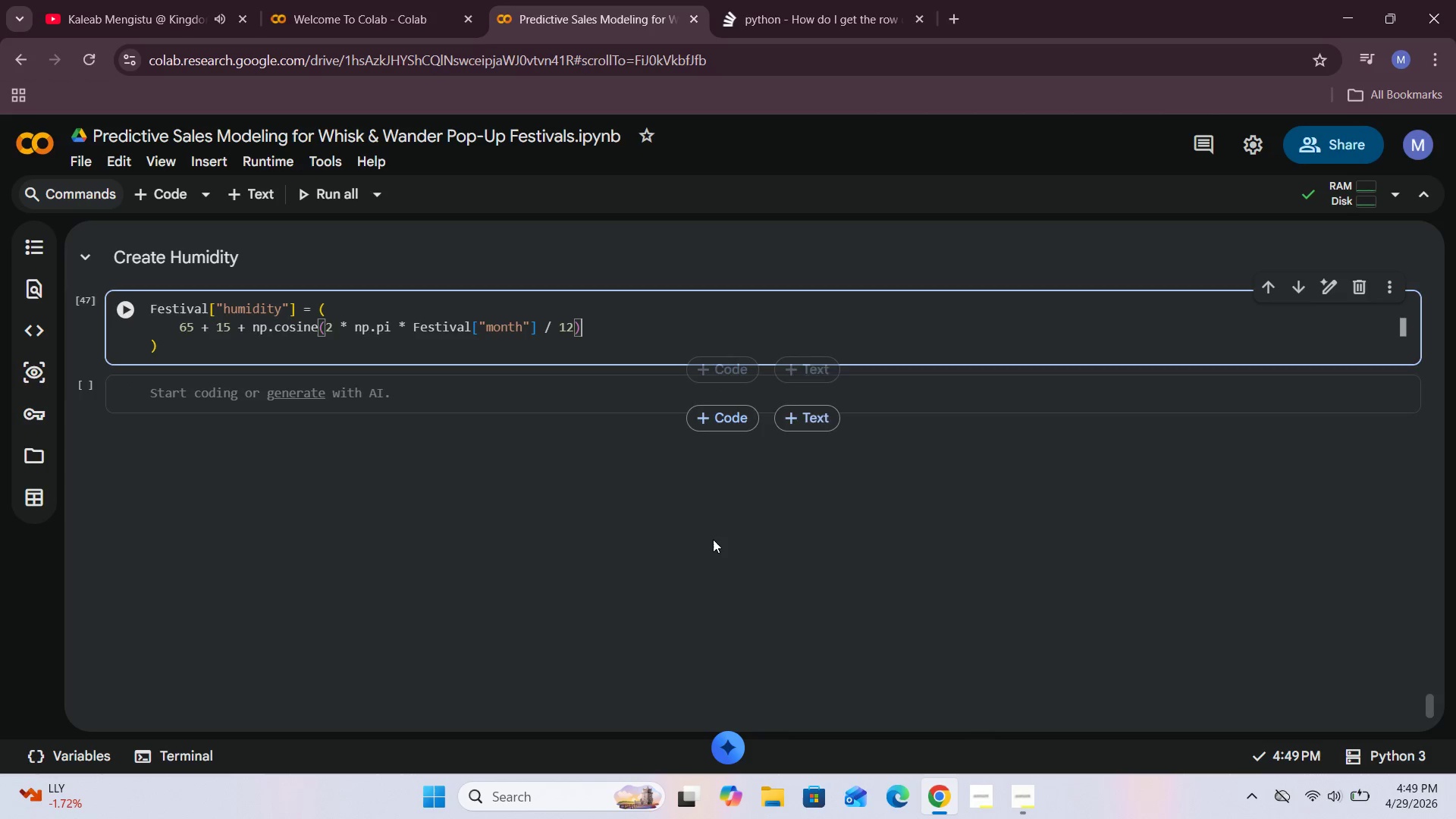 
key(Enter)
 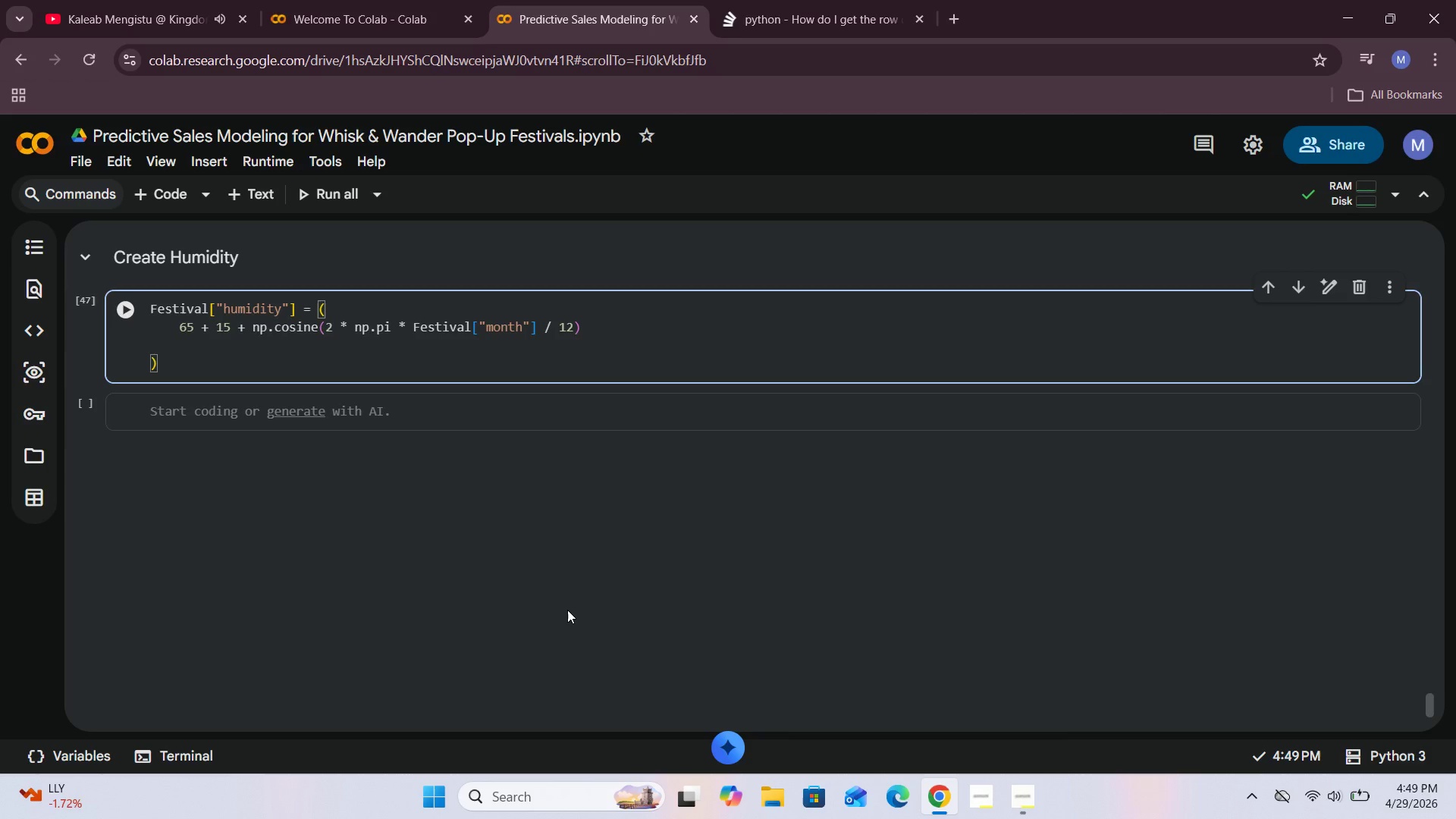 
type(+ no)
key(Backspace)
type(p.random.normal)
 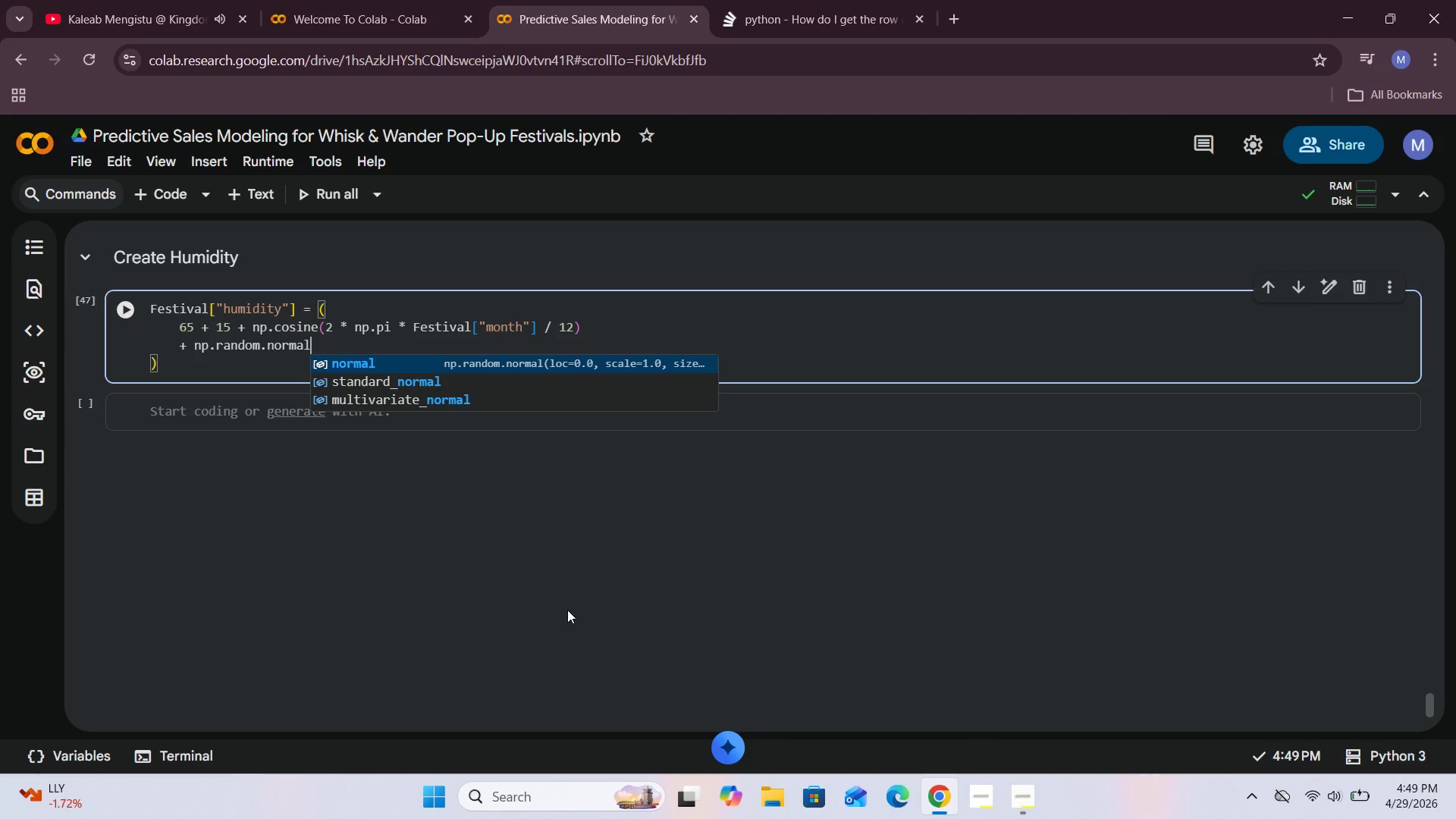 
type((0, 5,)
 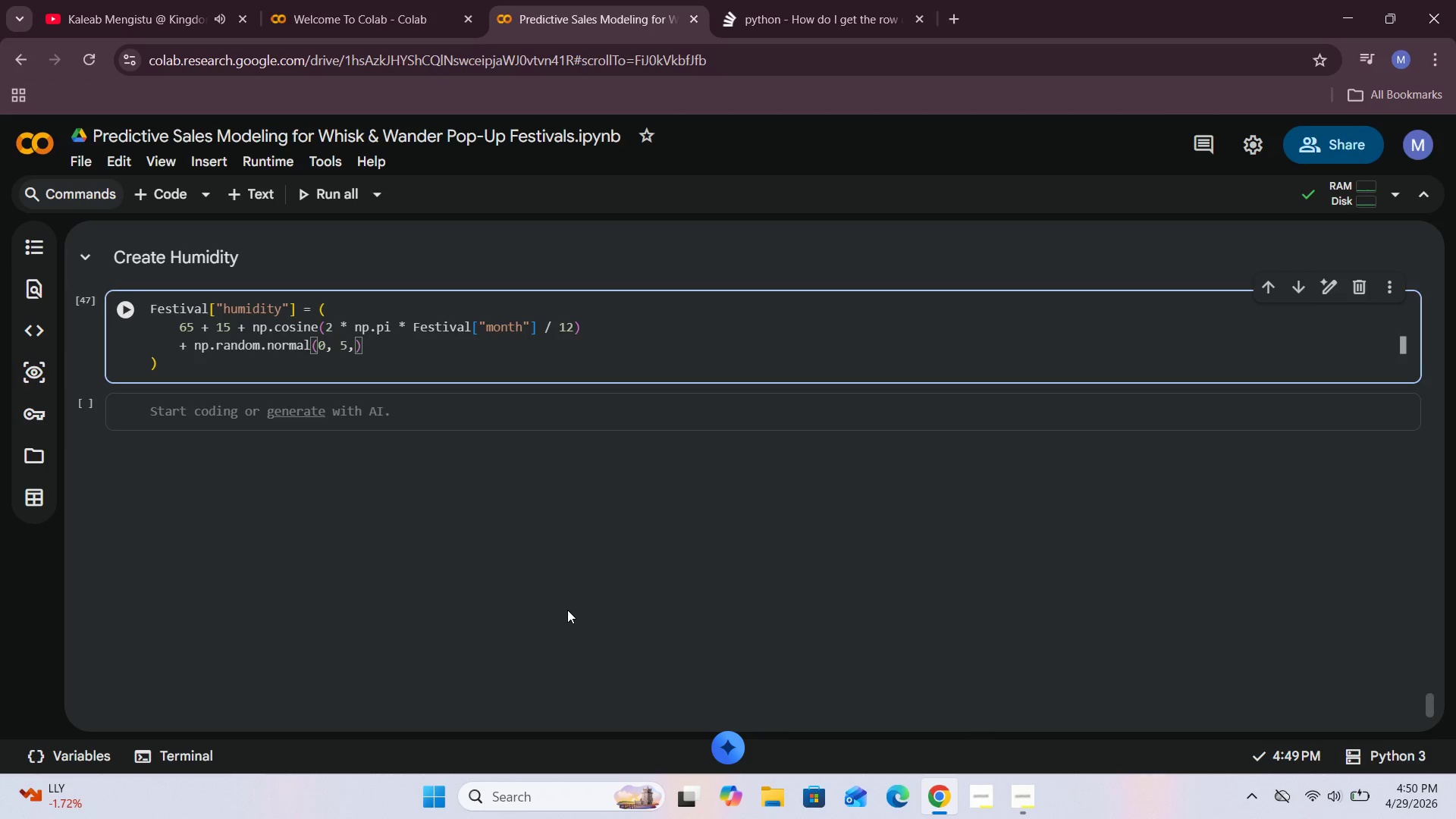 
key(Control+ControlLeft)
 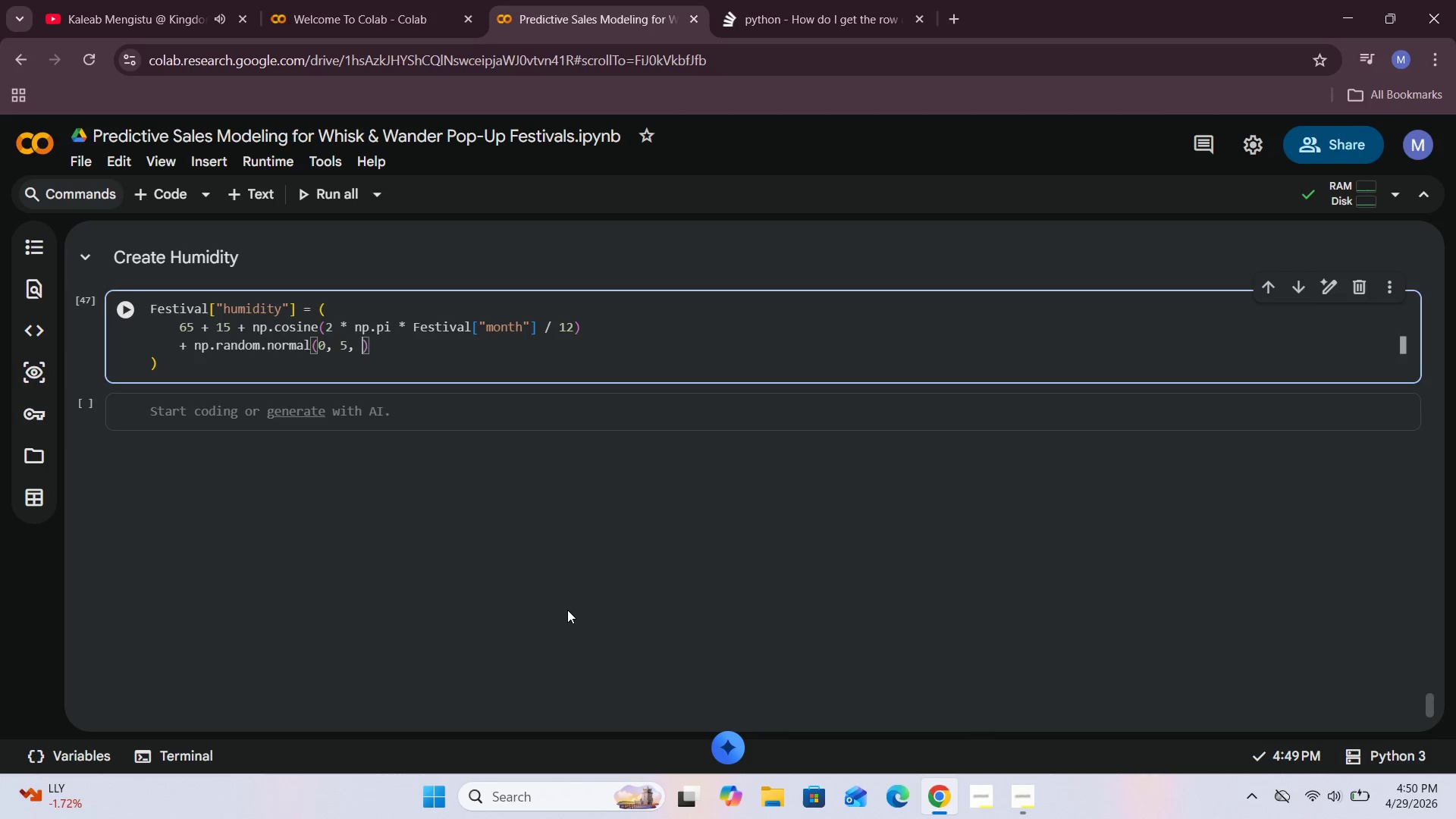 
type( len(Festical)
key(Backspace)
key(Backspace)
key(Backspace)
type(val)
 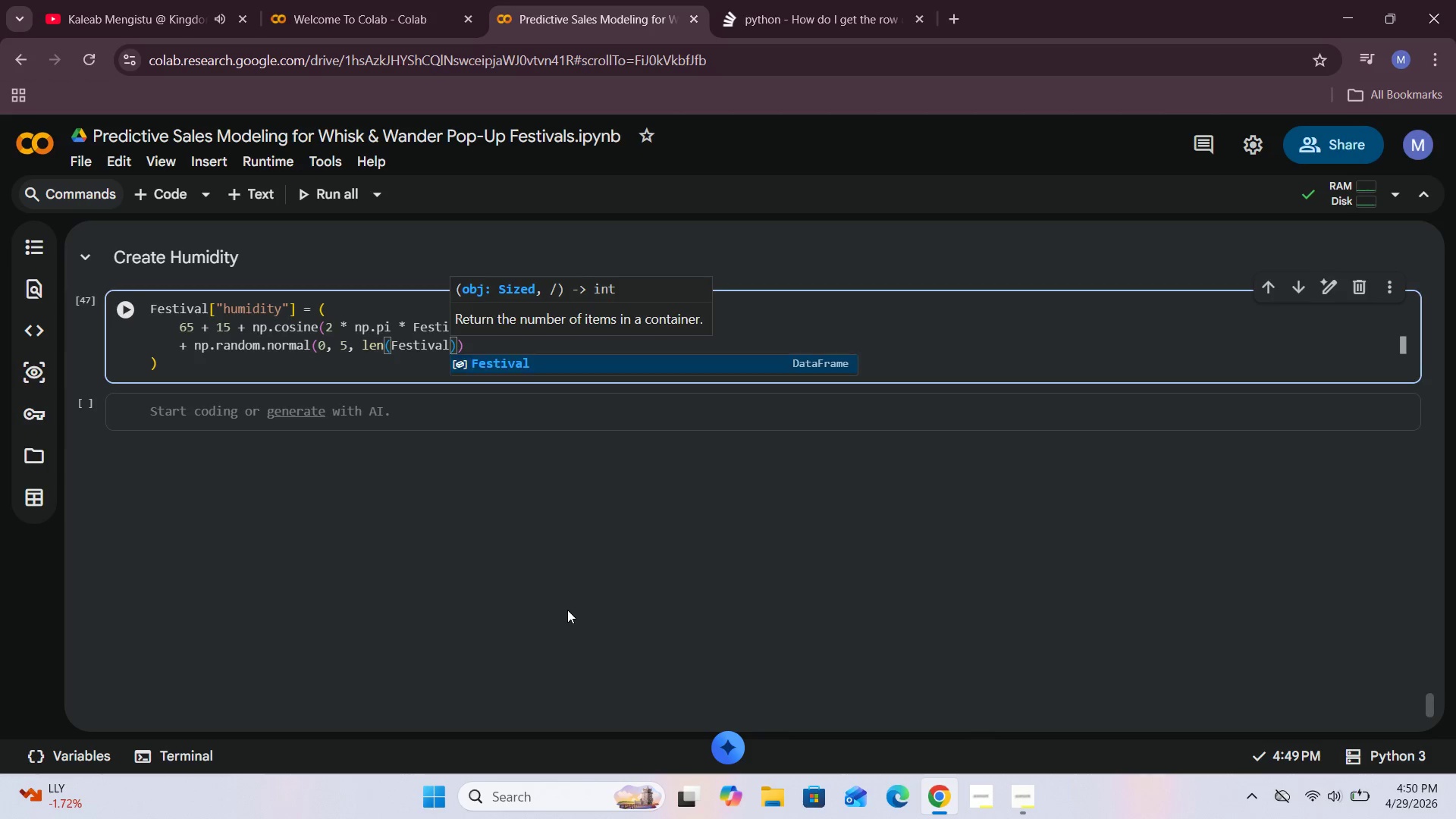 
wait(5.77)
 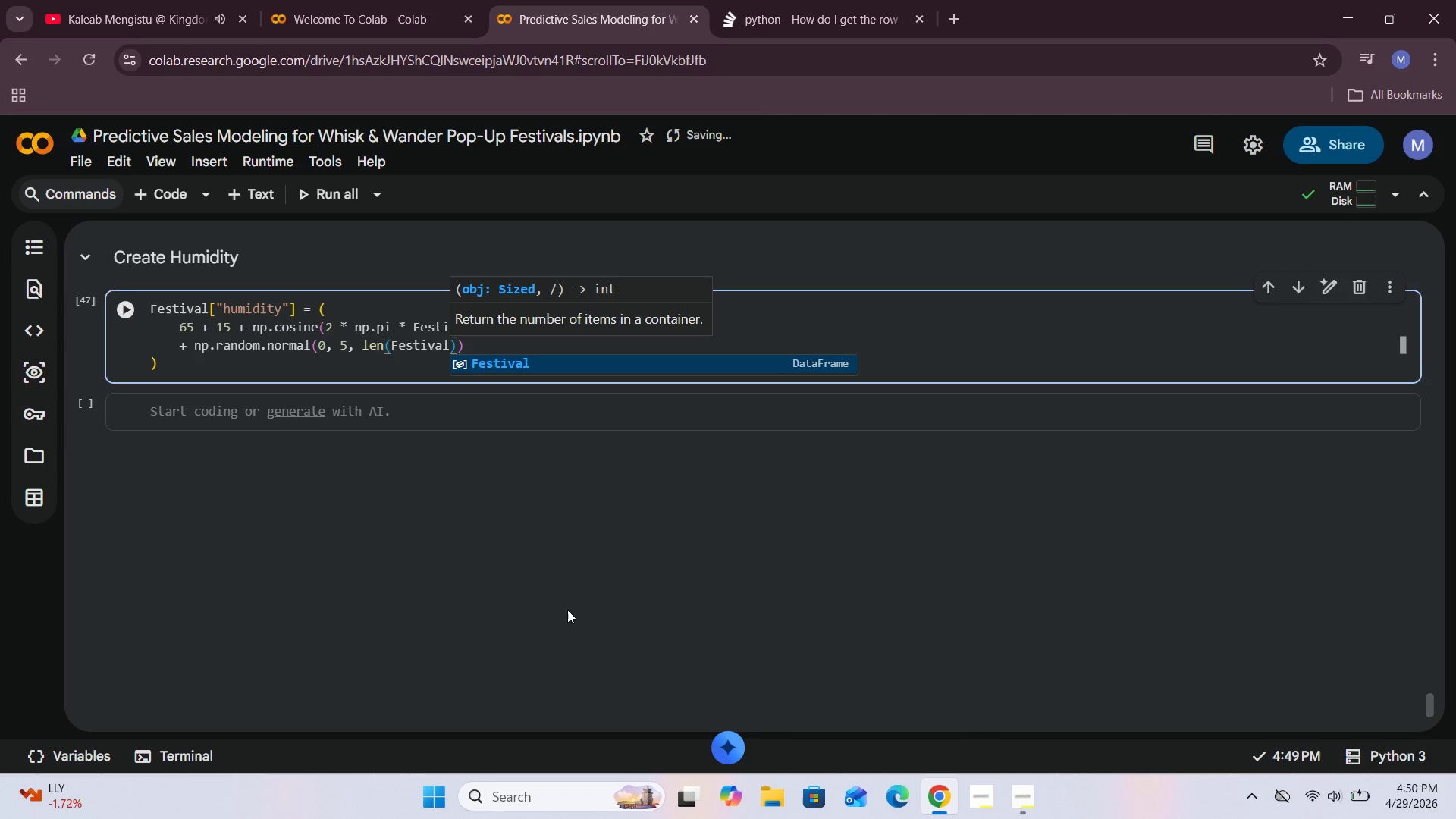 
left_click([198, 354])
 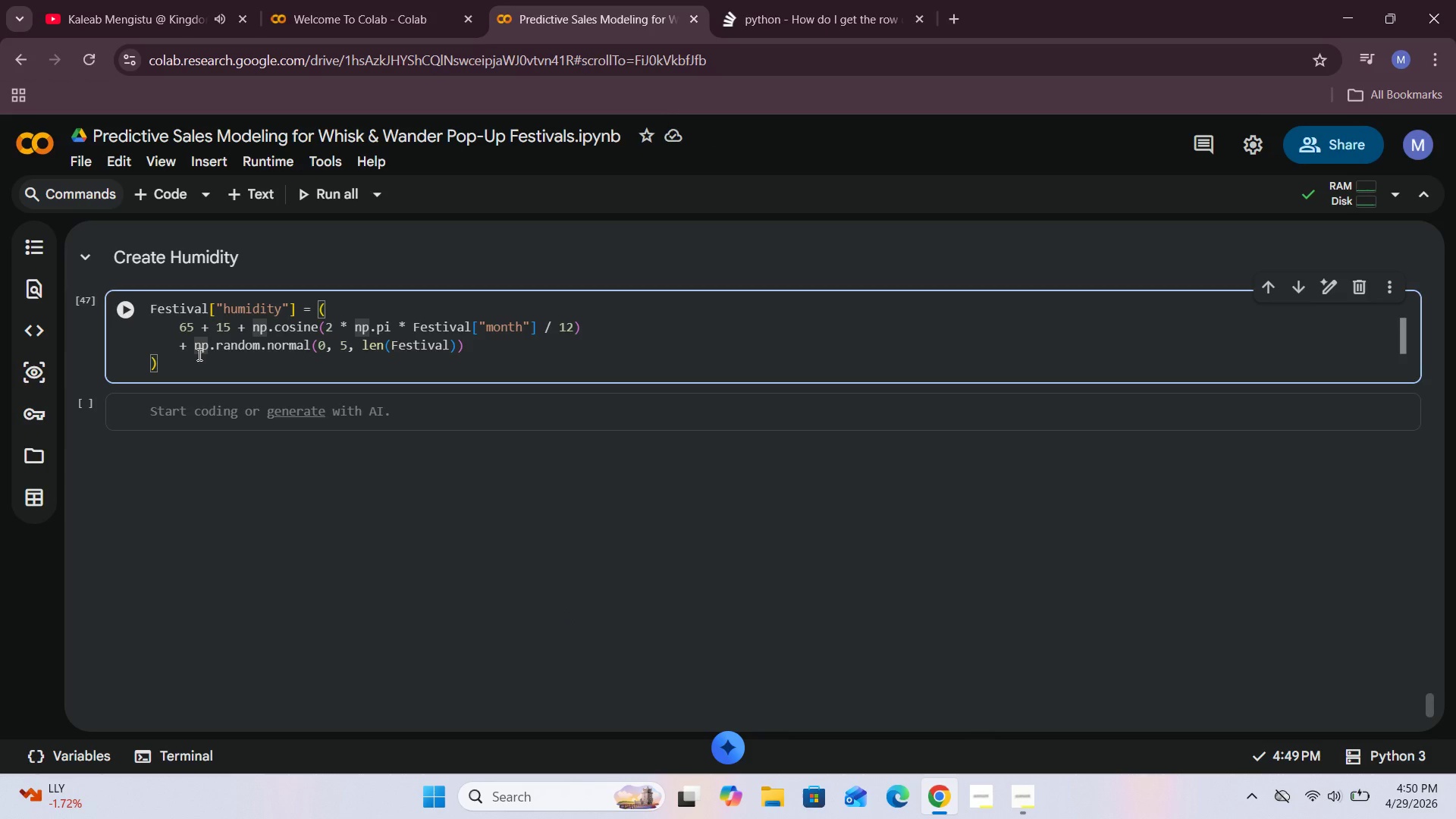 
type(.round)
key(Backspace)
key(Backspace)
key(Backspace)
key(Backspace)
key(Backspace)
key(Backspace)
 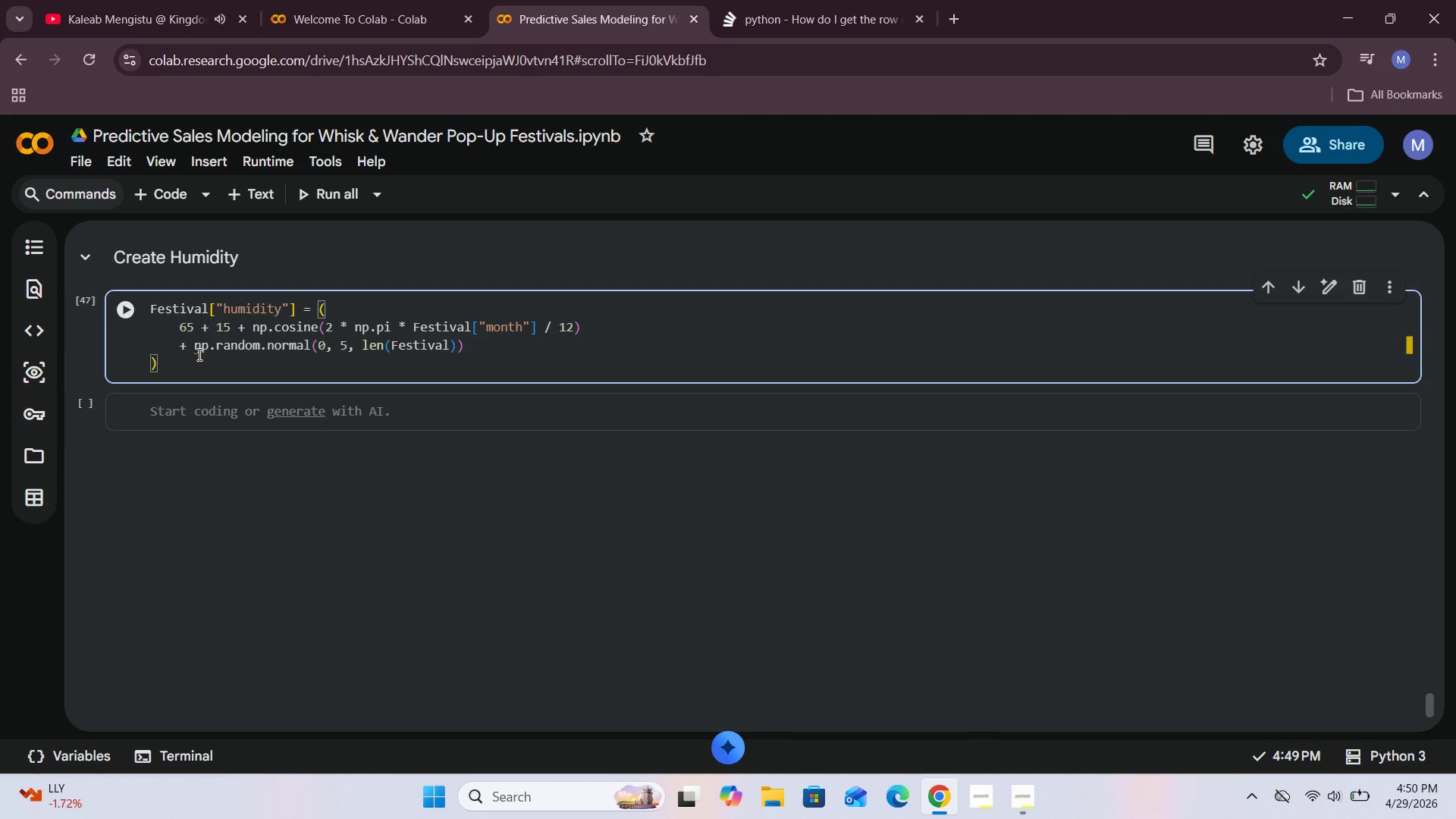 
key(ArrowDown)
 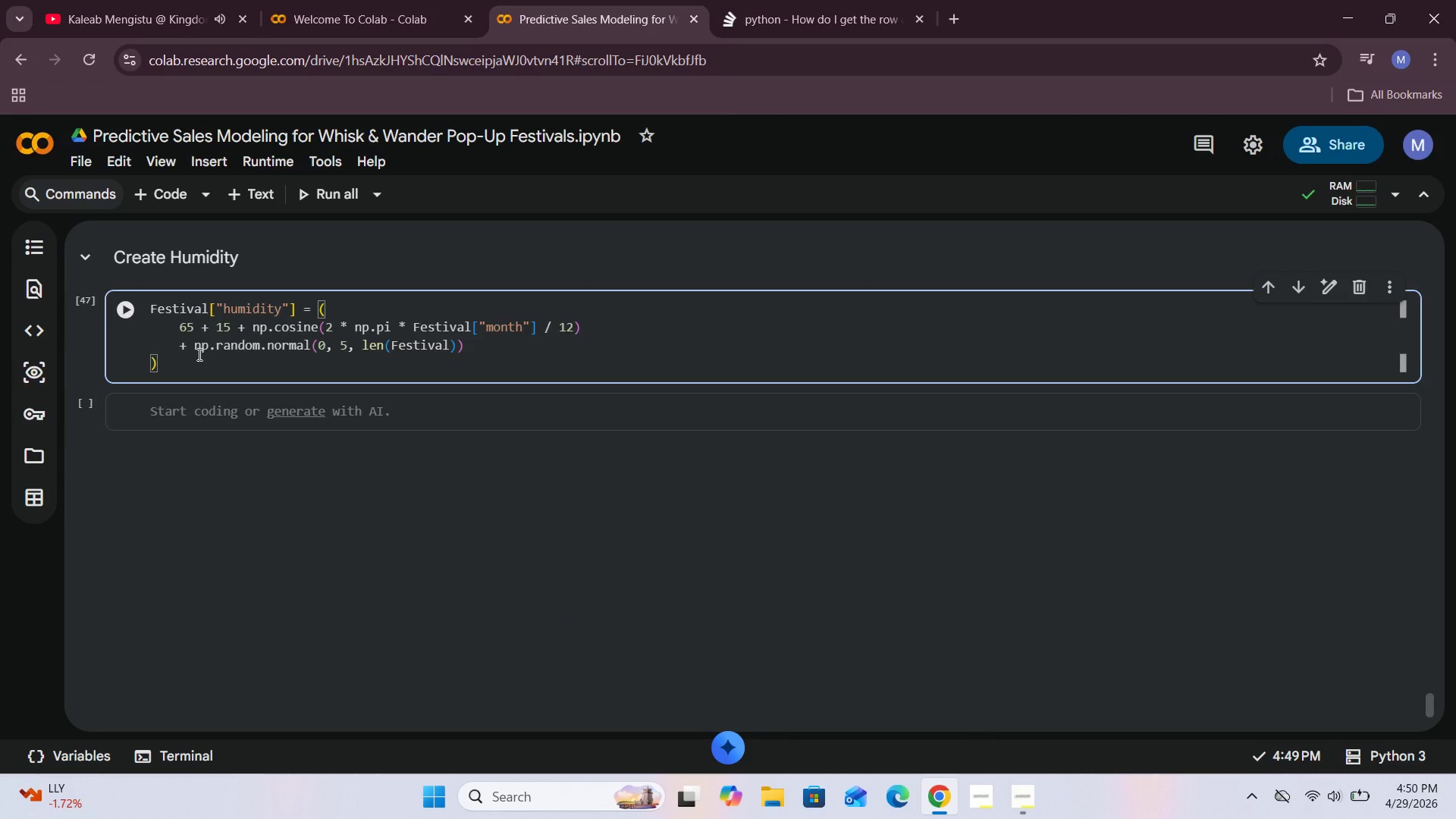 
type(.round(1)
 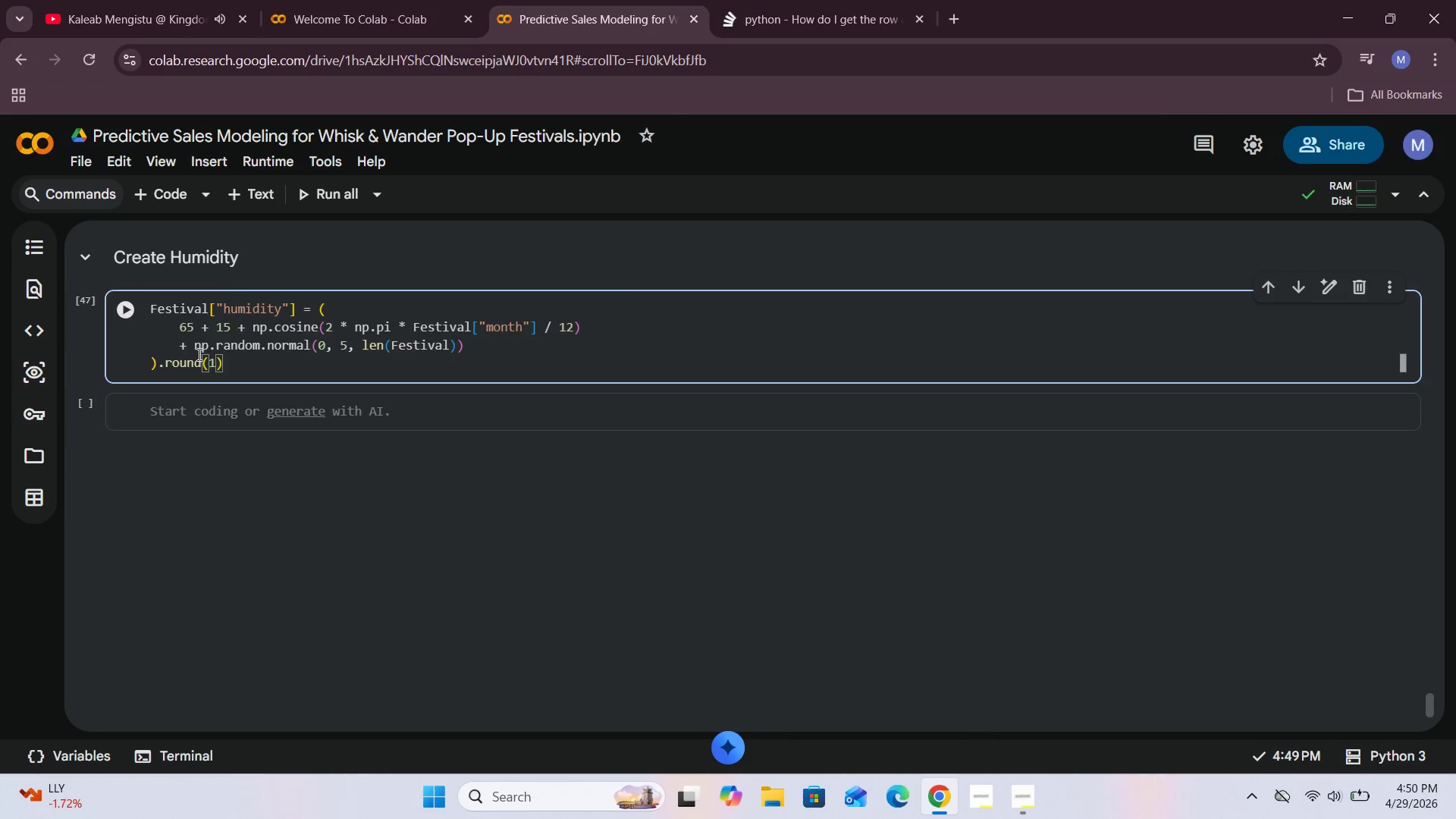 
left_click([128, 312])
 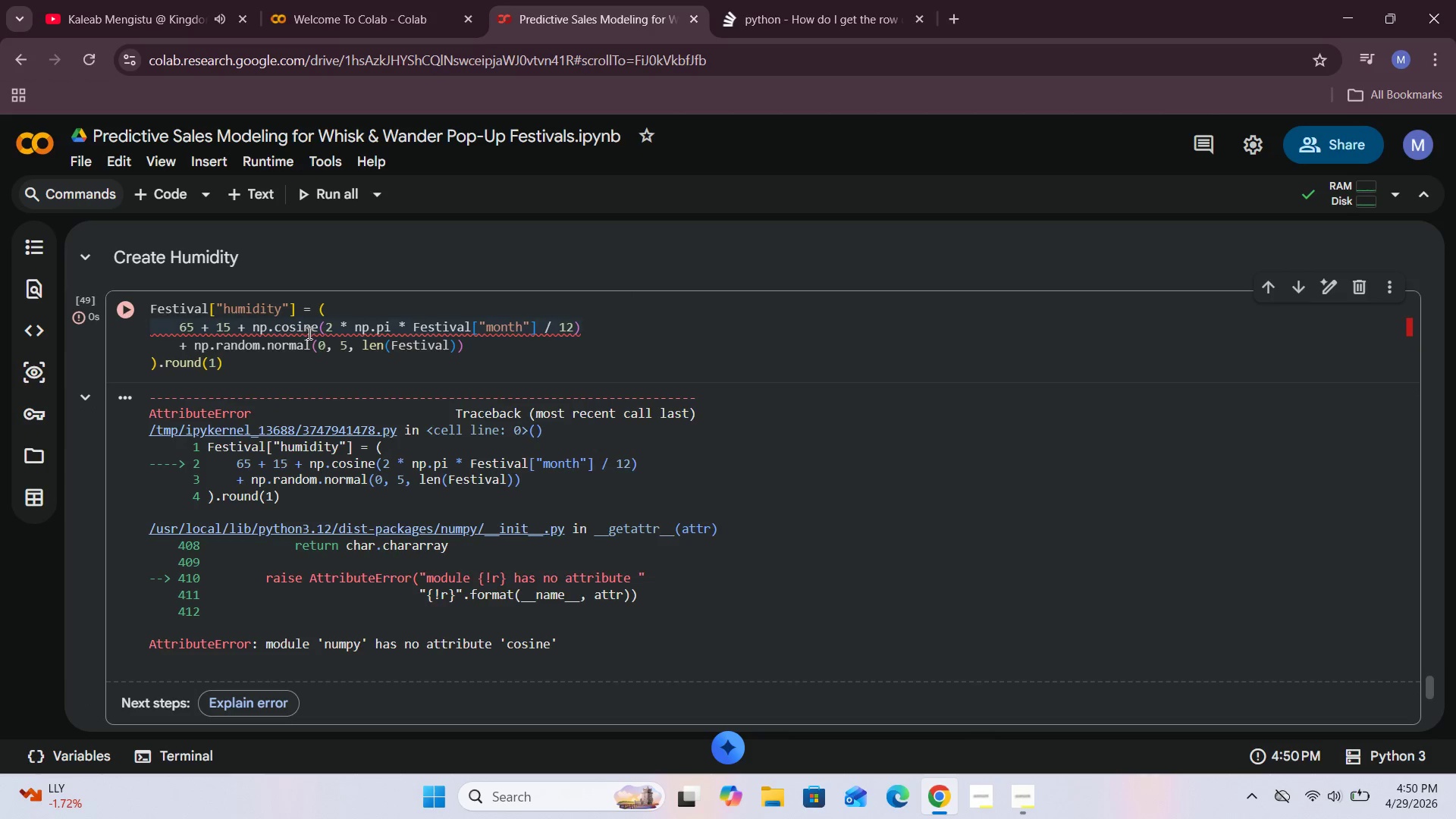 
wait(5.47)
 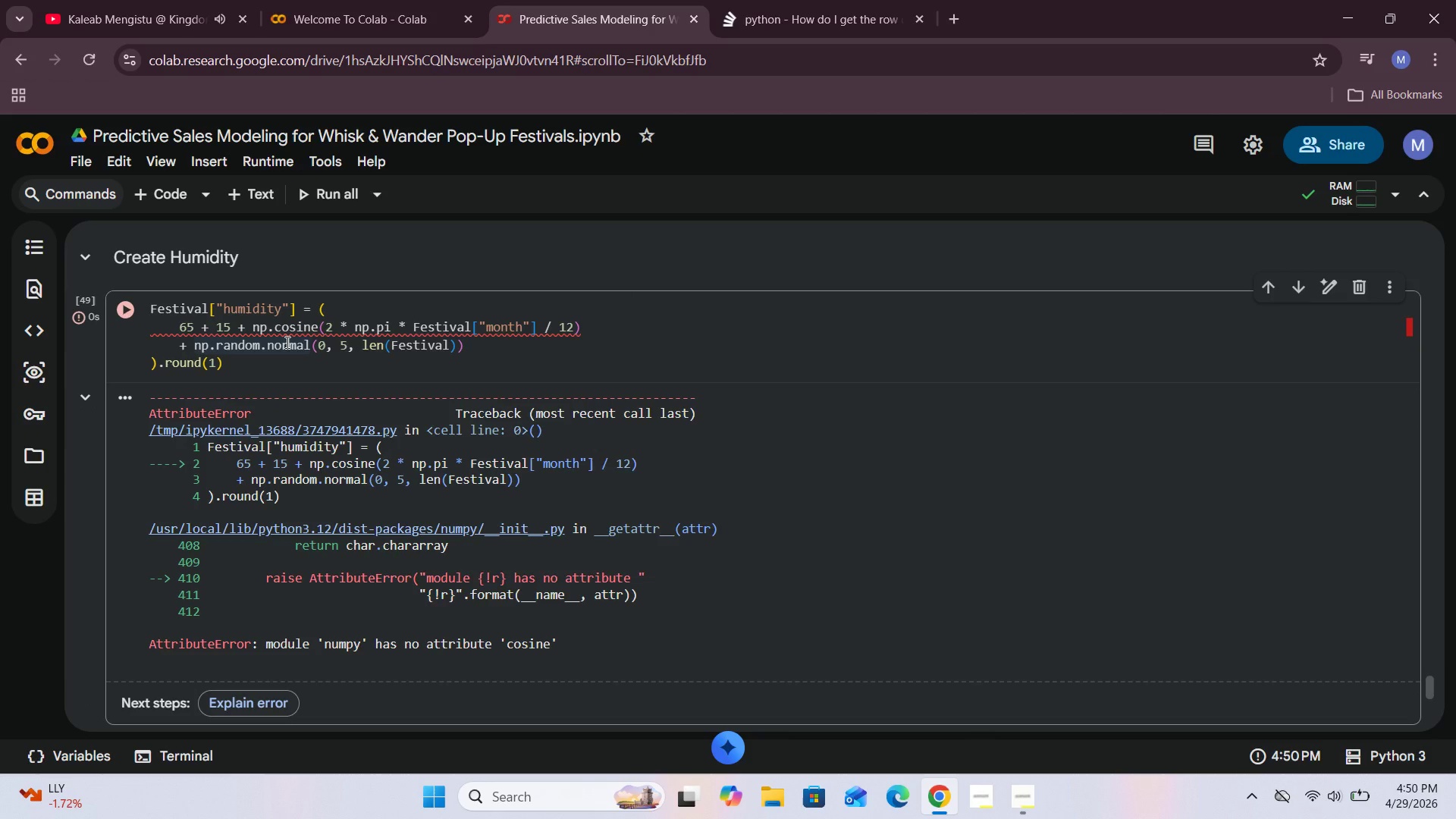 
left_click([315, 329])
 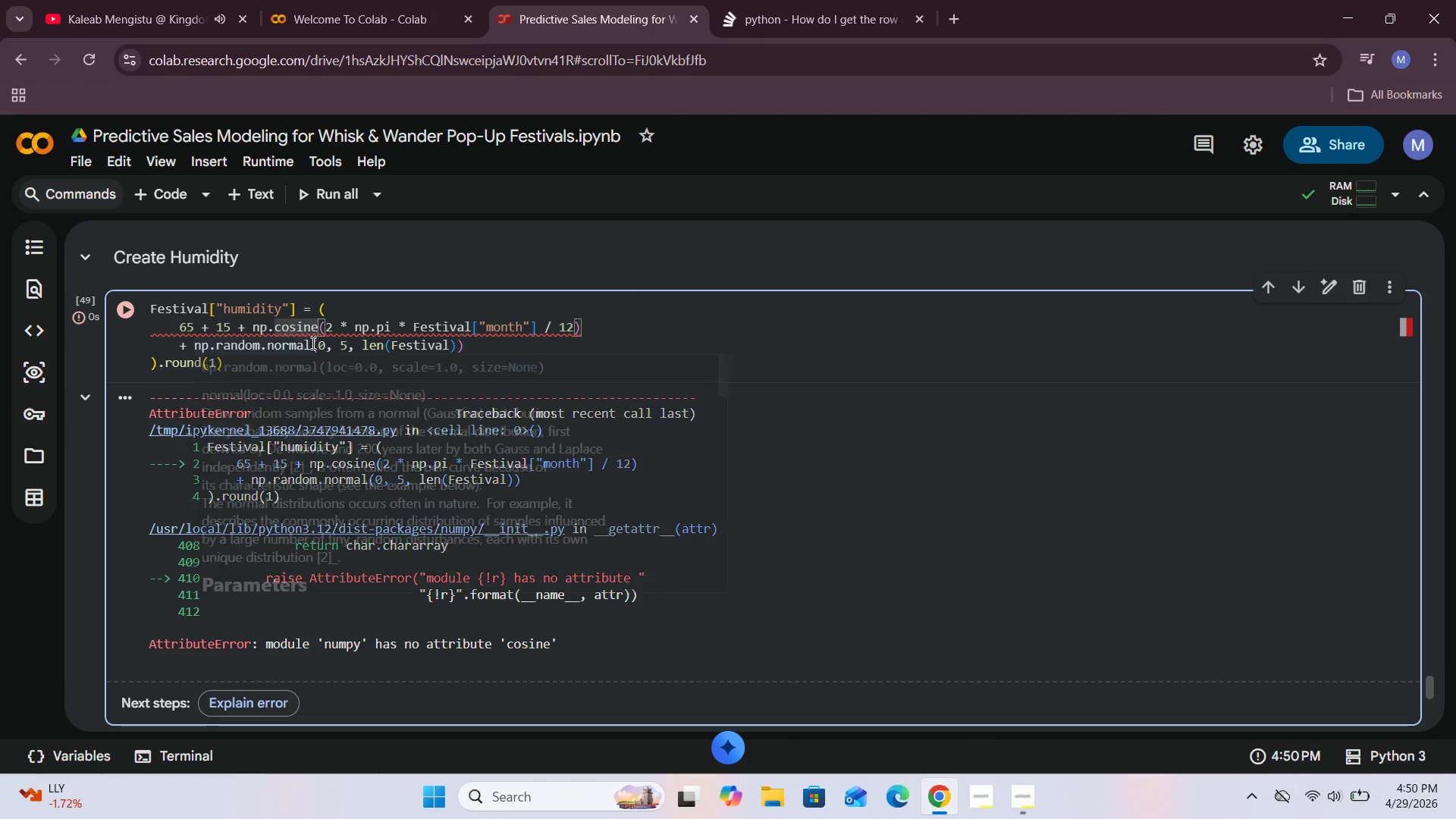 
key(Backspace)
 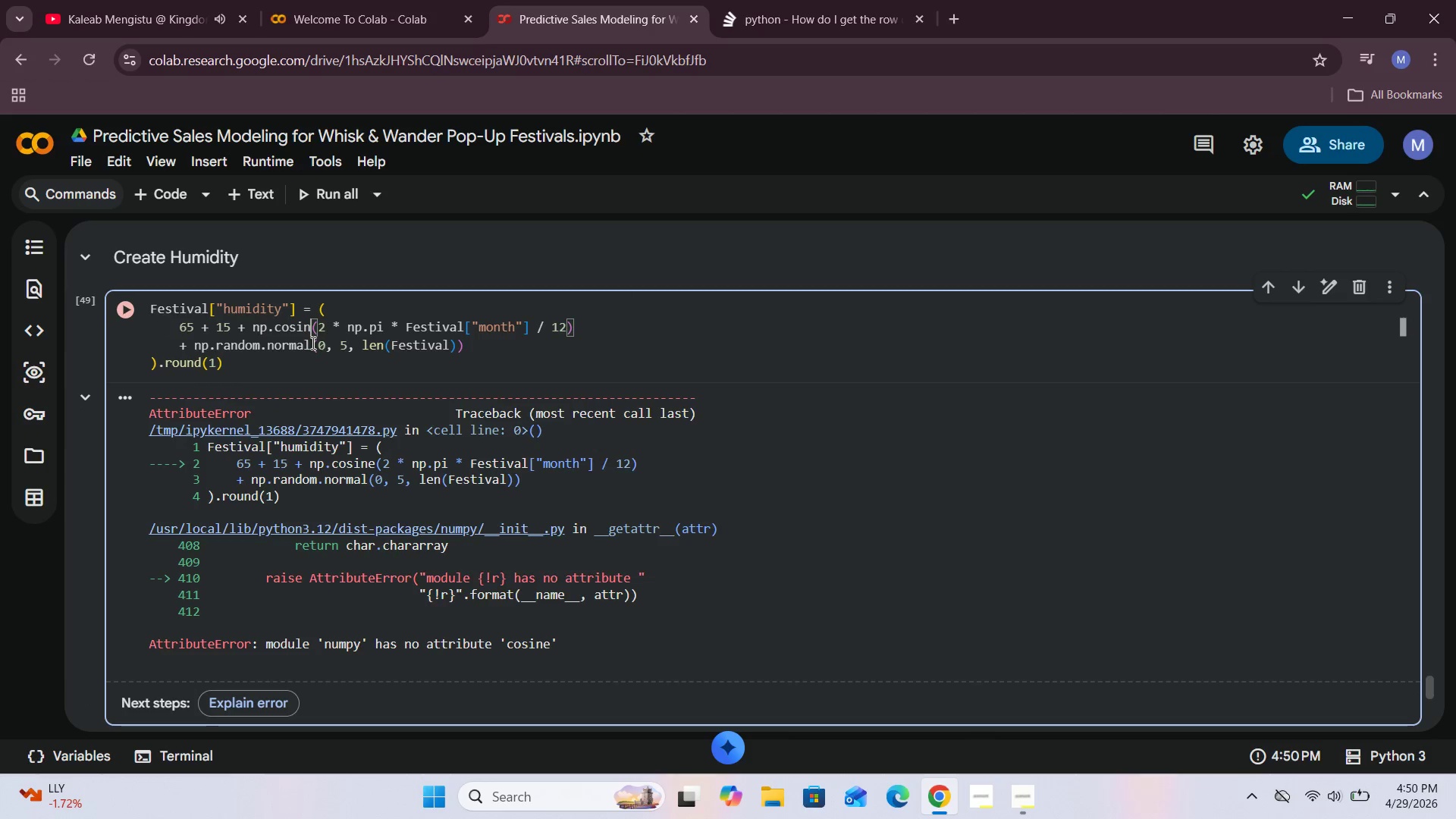 
key(Backspace)
 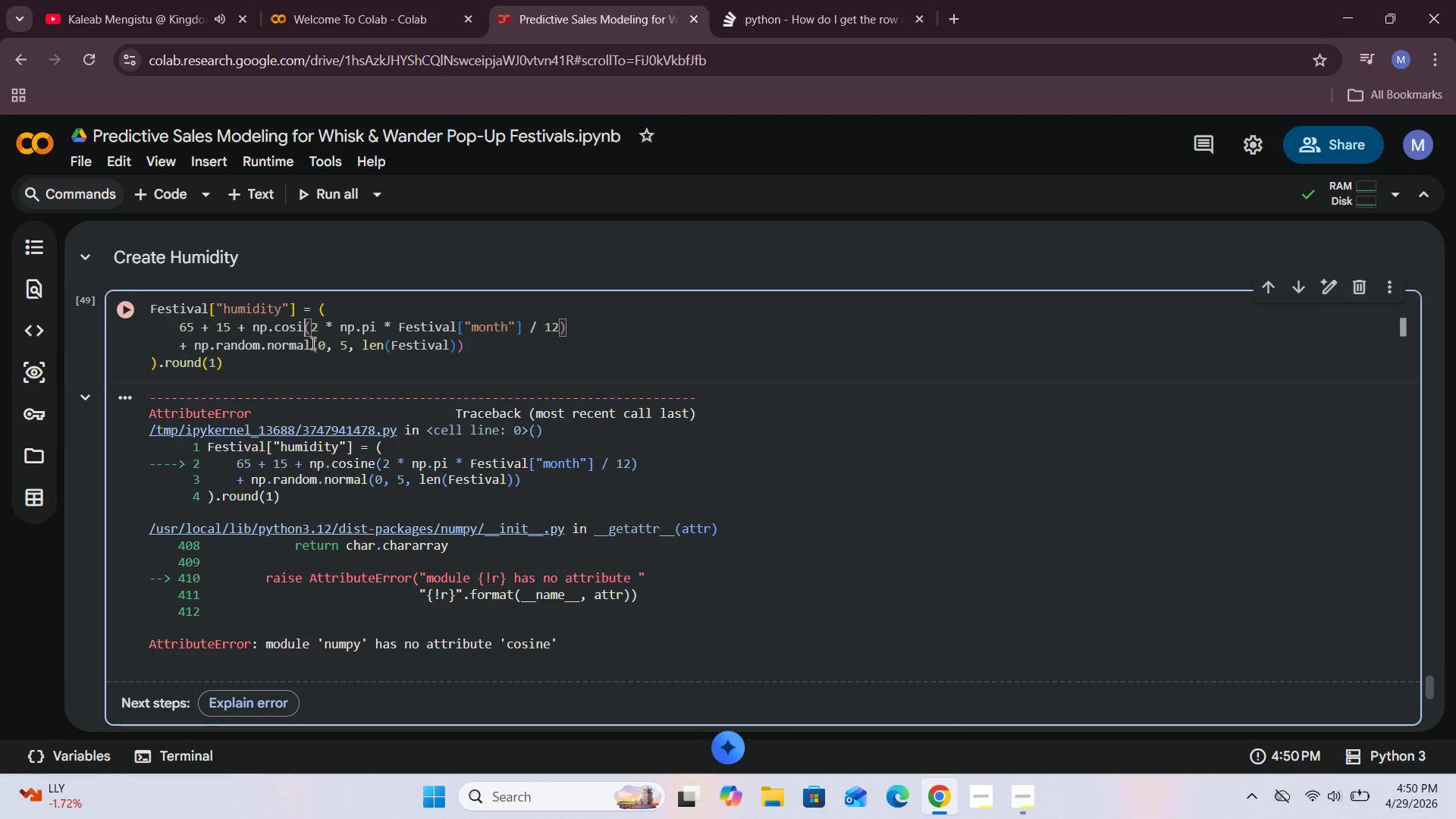 
key(Backspace)
 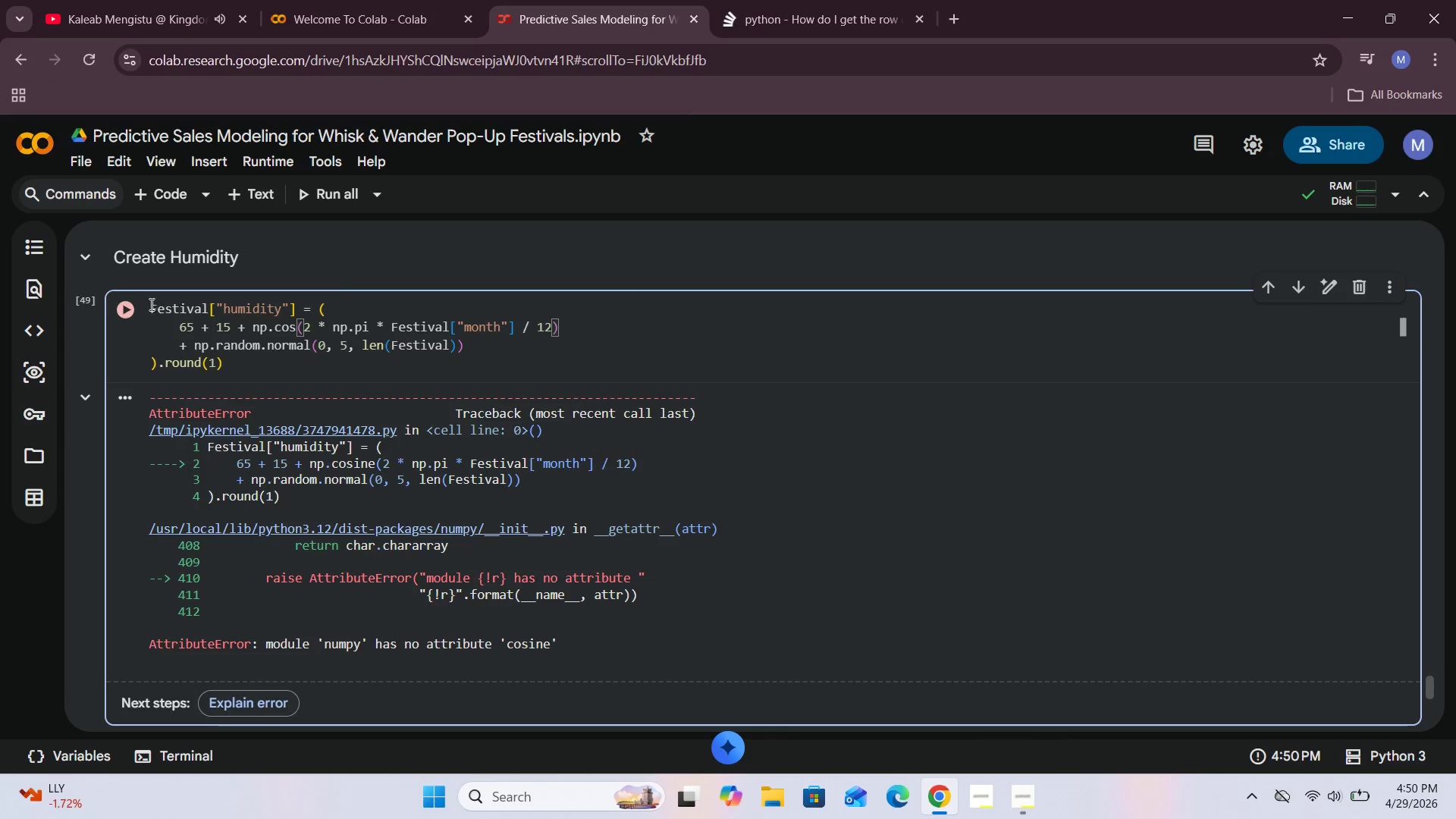 
left_click([129, 306])
 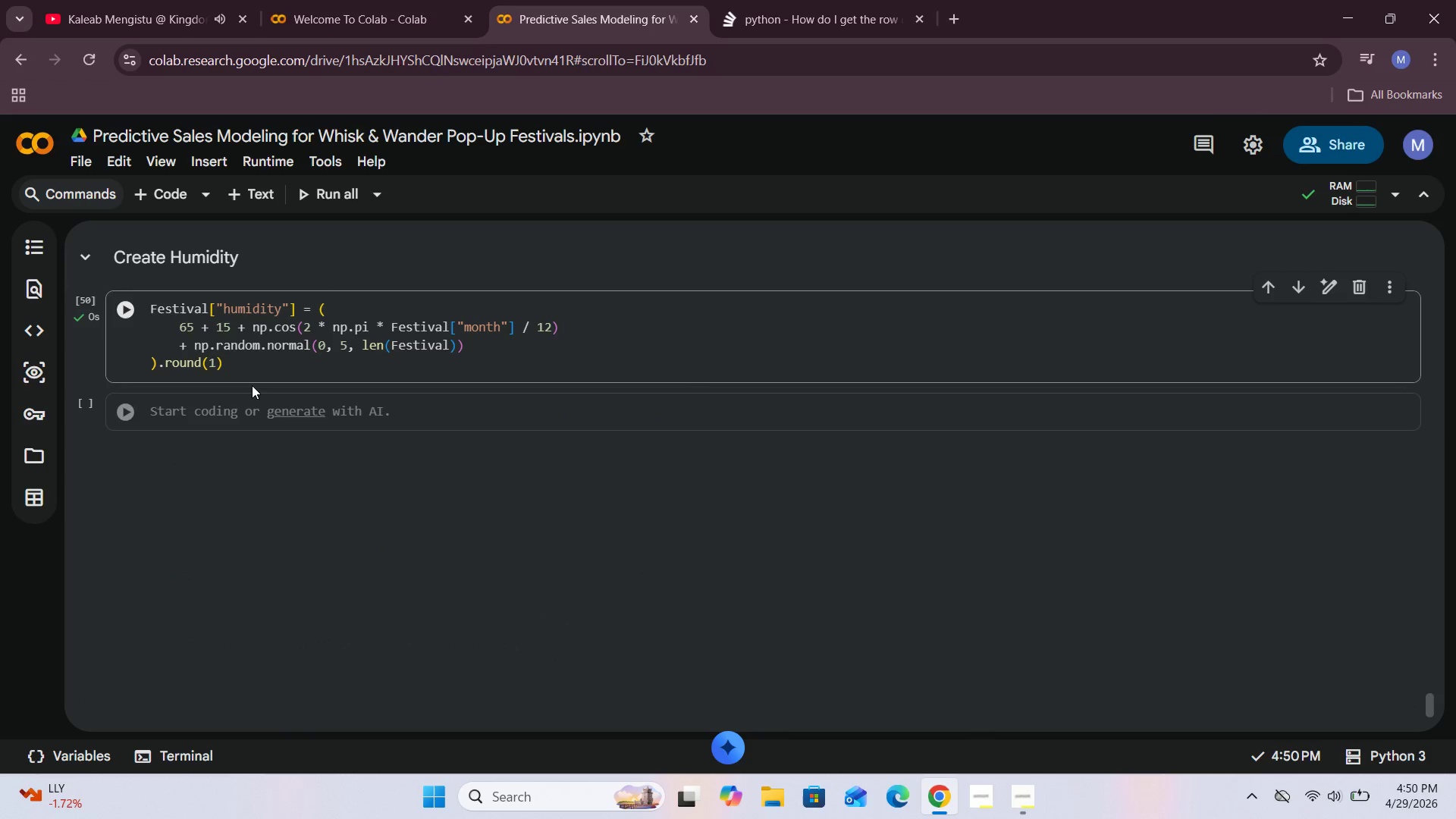 
left_click([218, 410])
 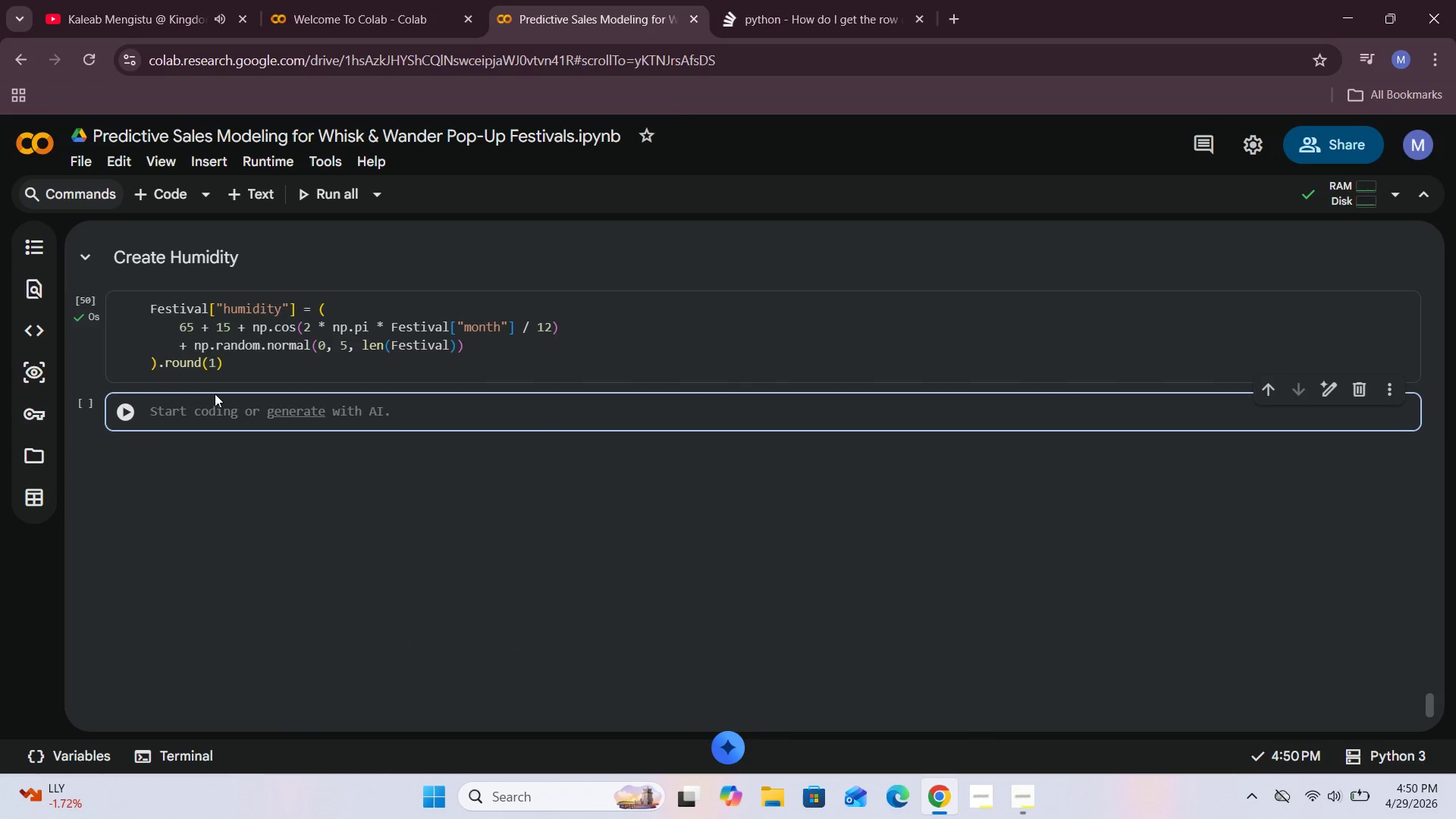 
type(Festivl)
key(Backspace)
type(al.head()
 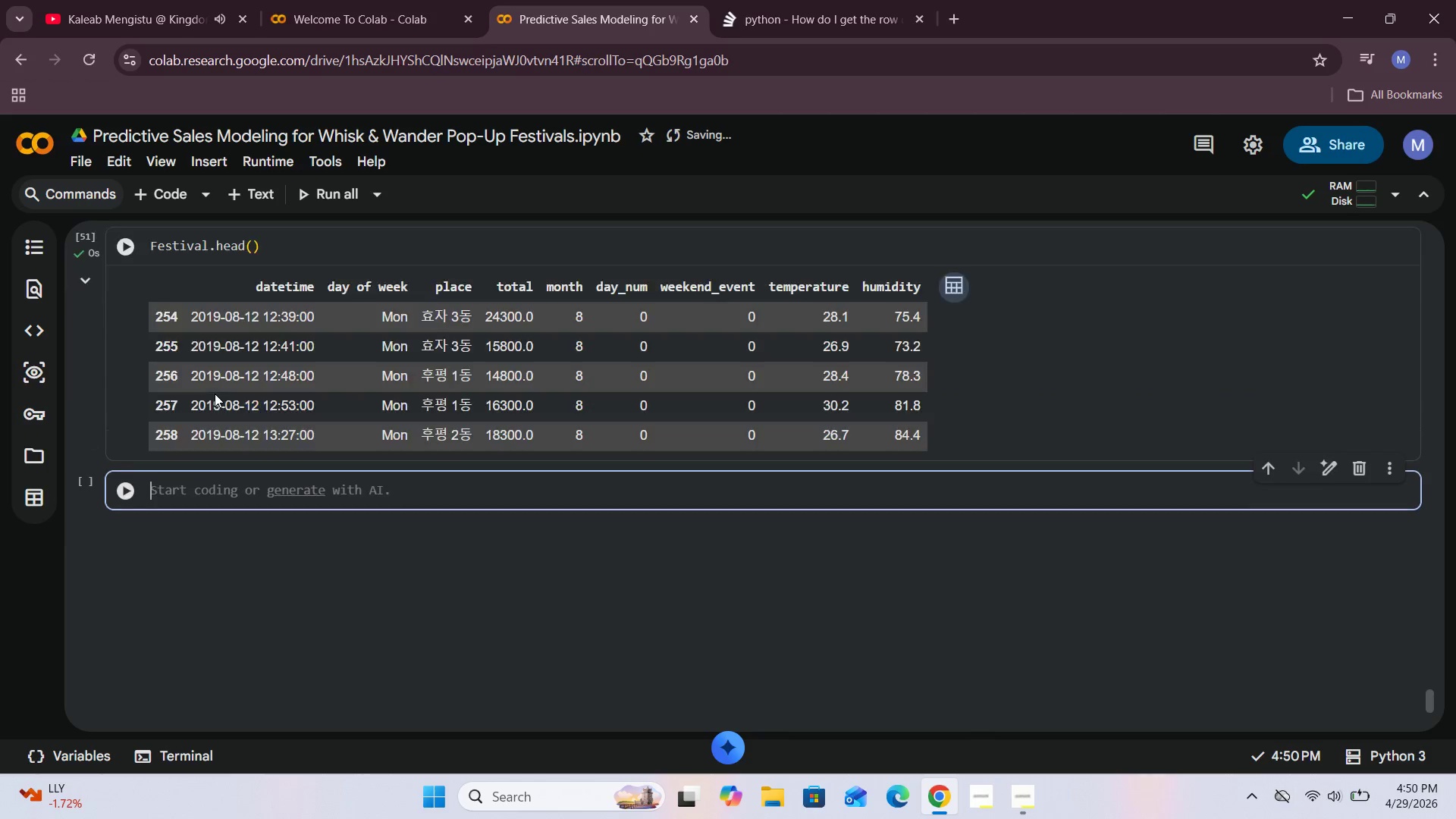 
 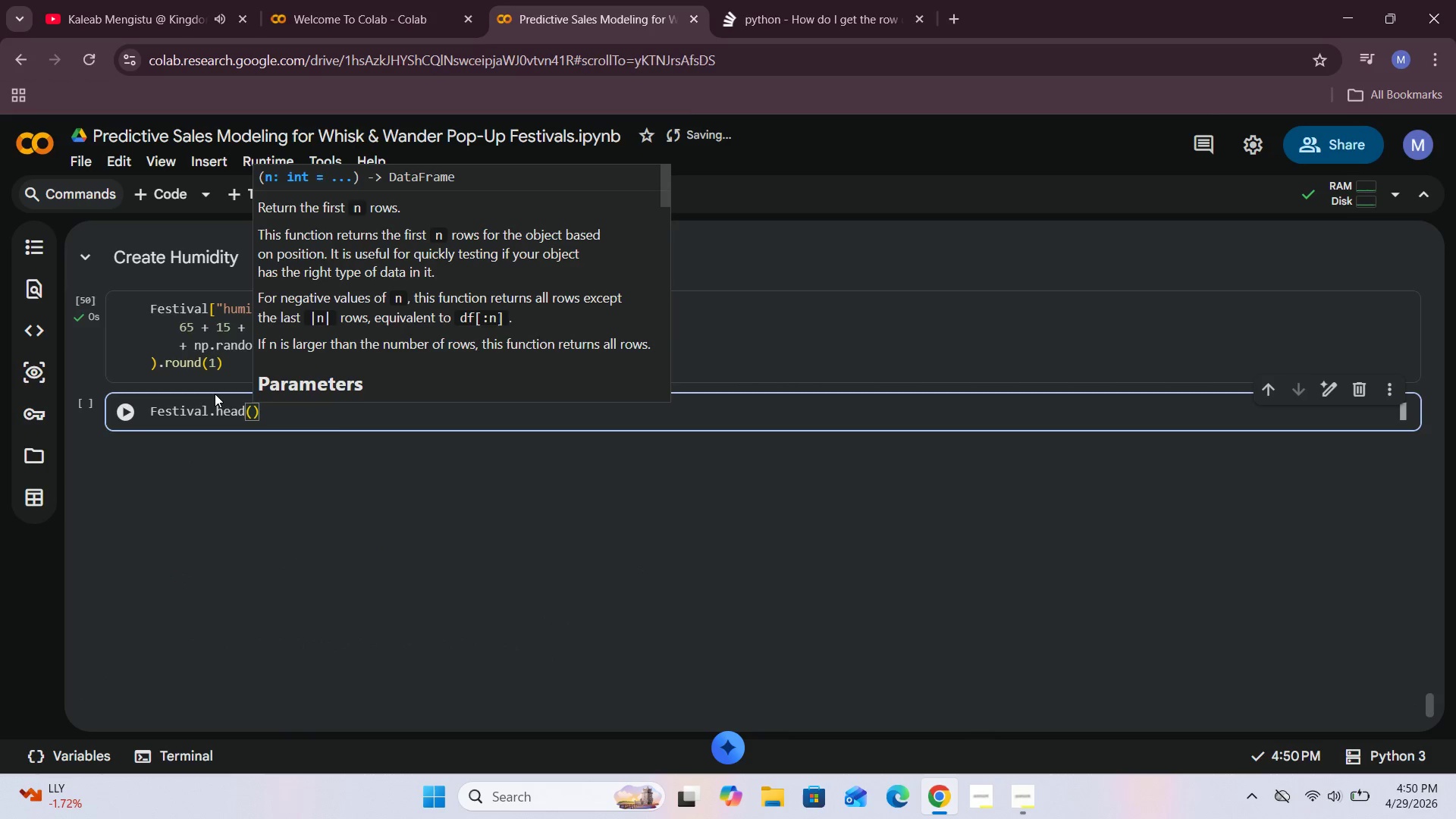 
key(Shift+Enter)
 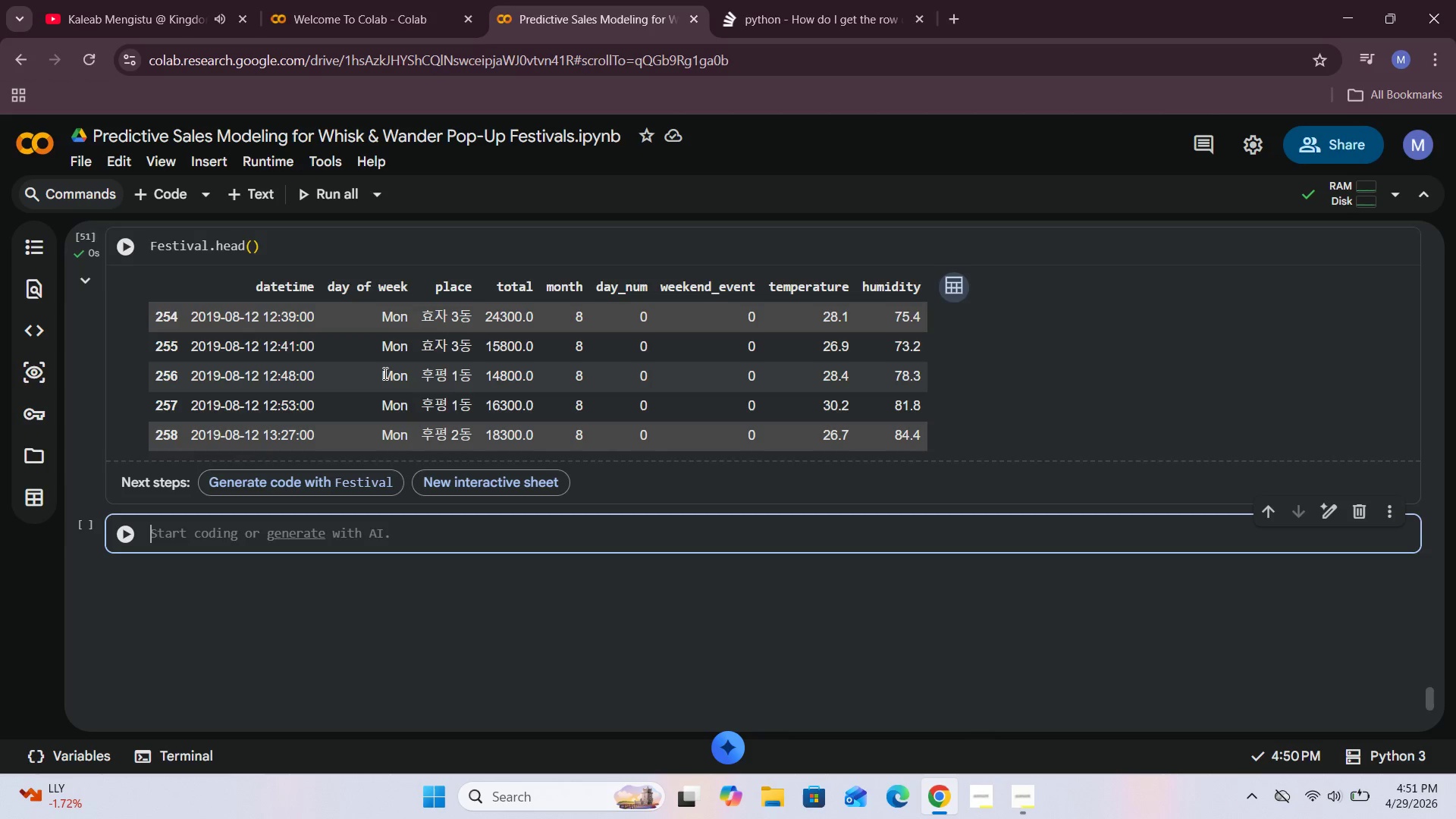 
wait(21.02)
 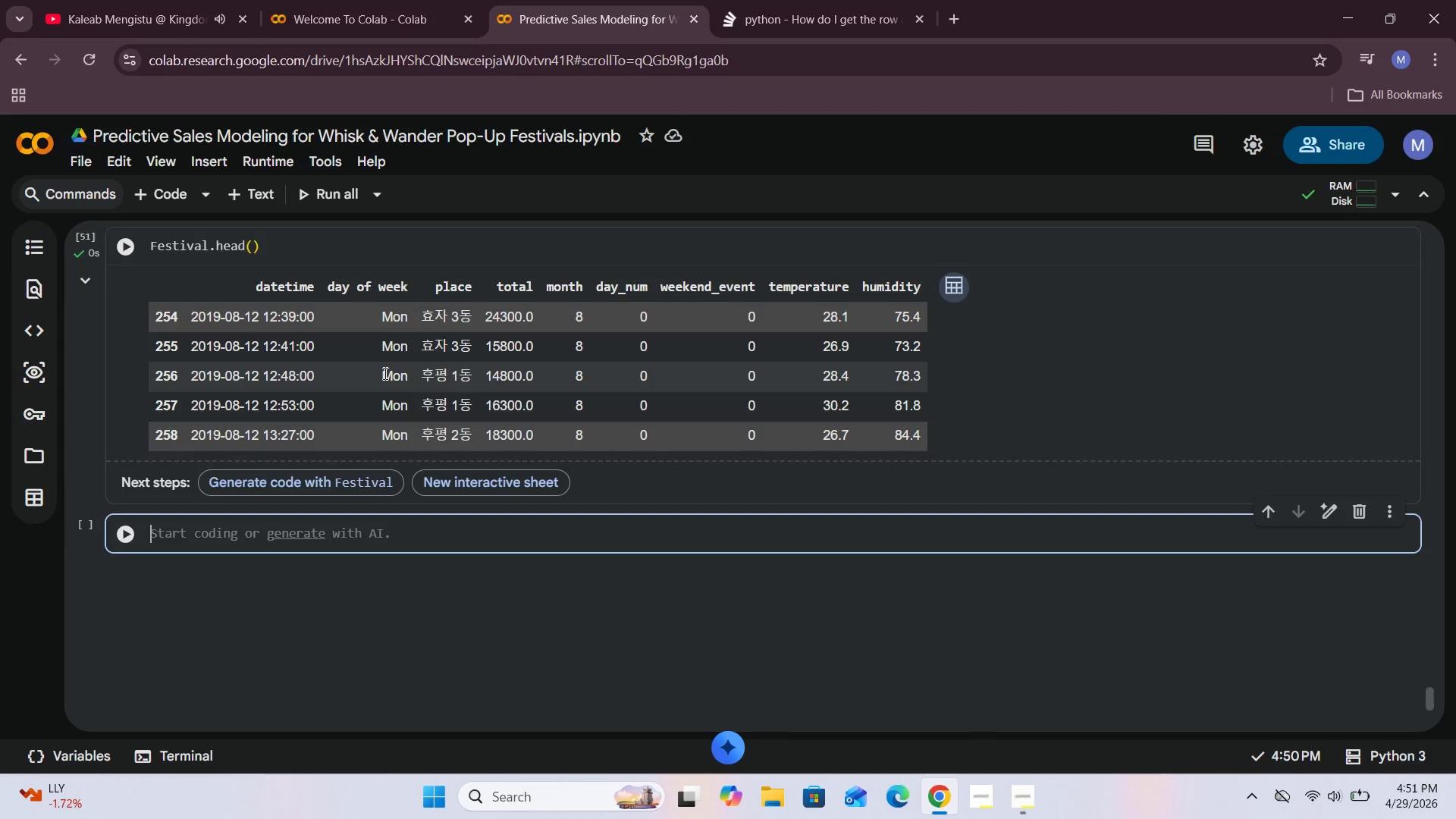 
left_click_drag(start_coordinate=[1006, 419], to_coordinate=[1012, 400])
 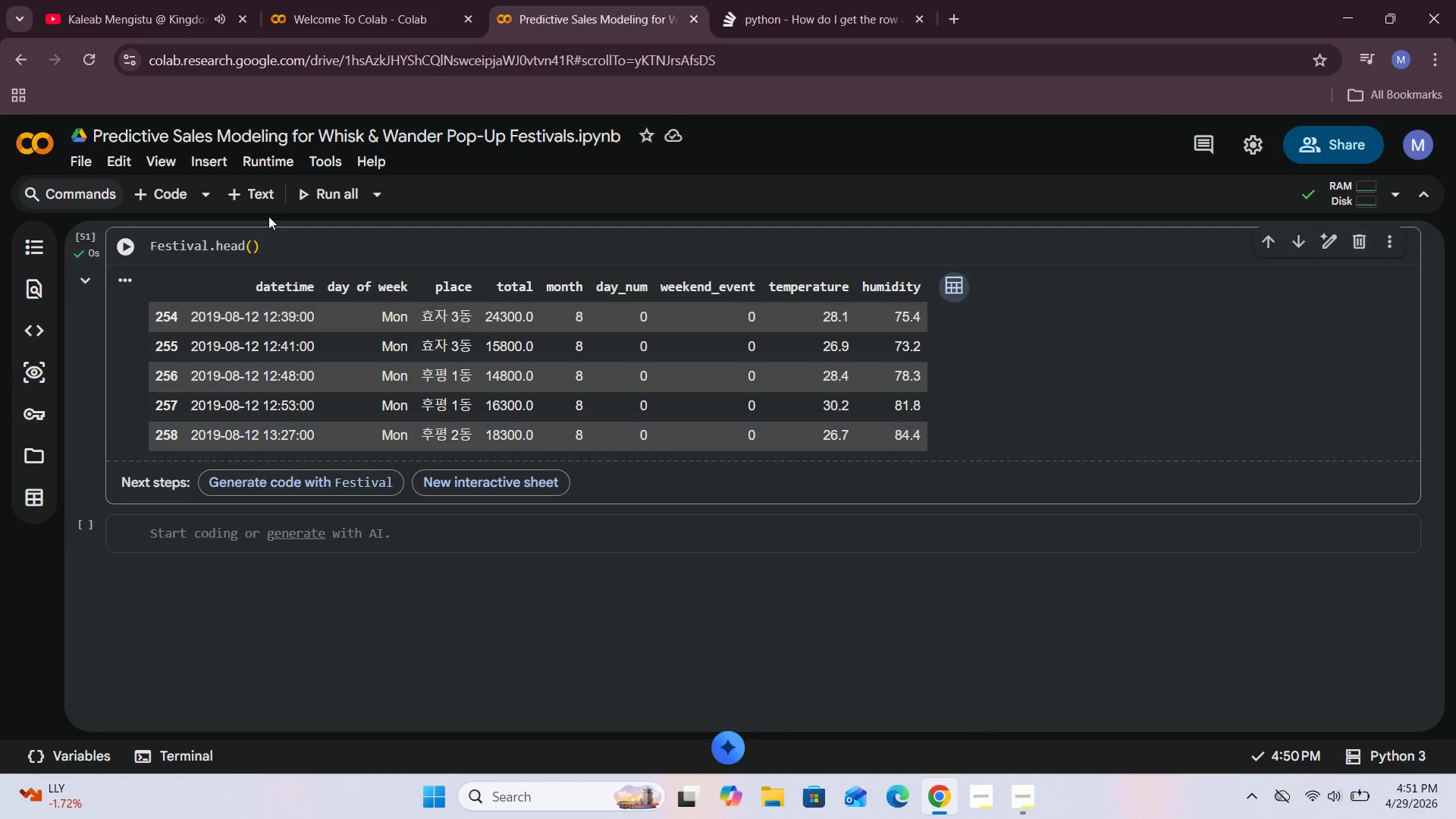 
left_click([268, 209])
 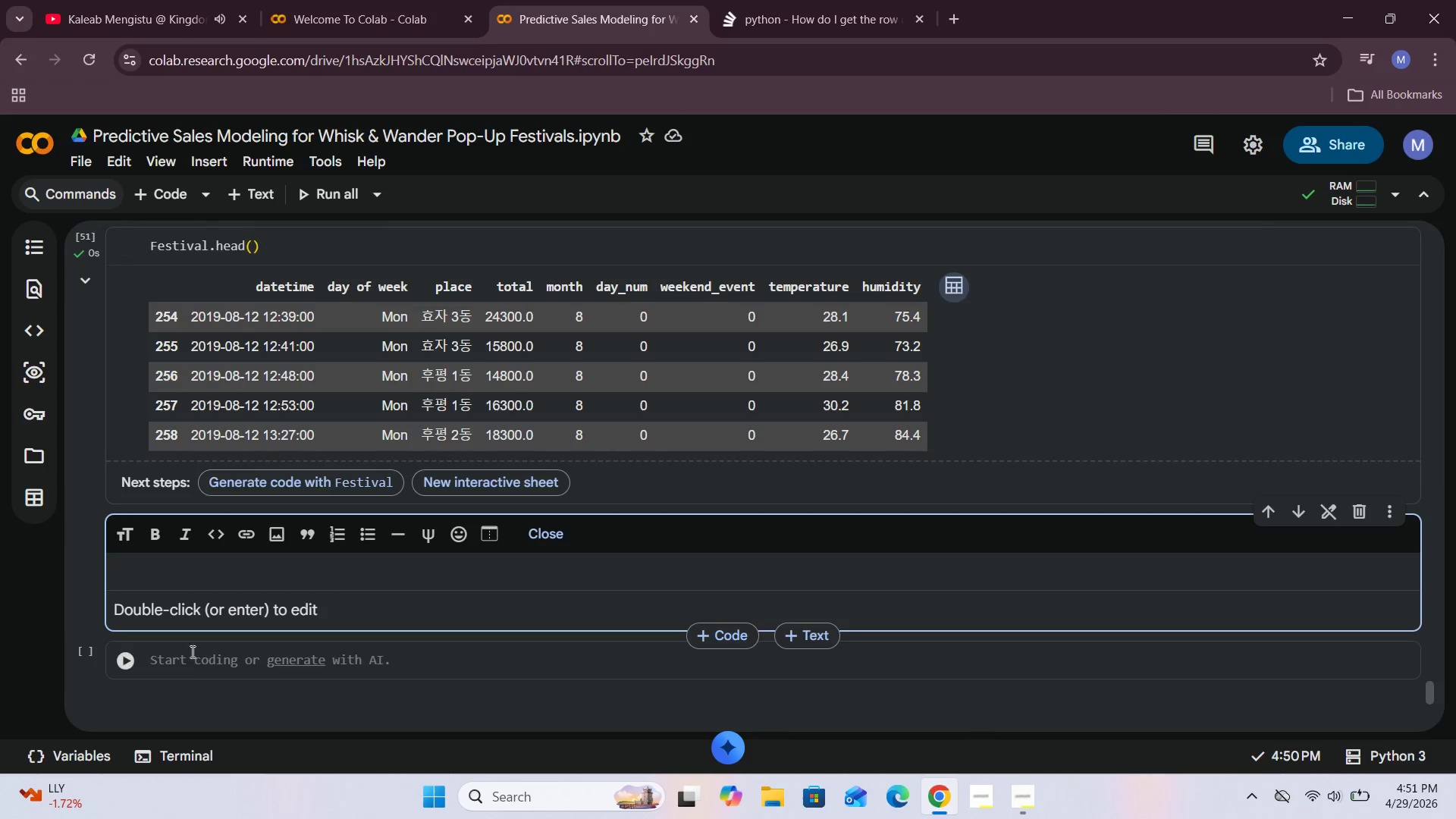 
left_click([187, 580])
 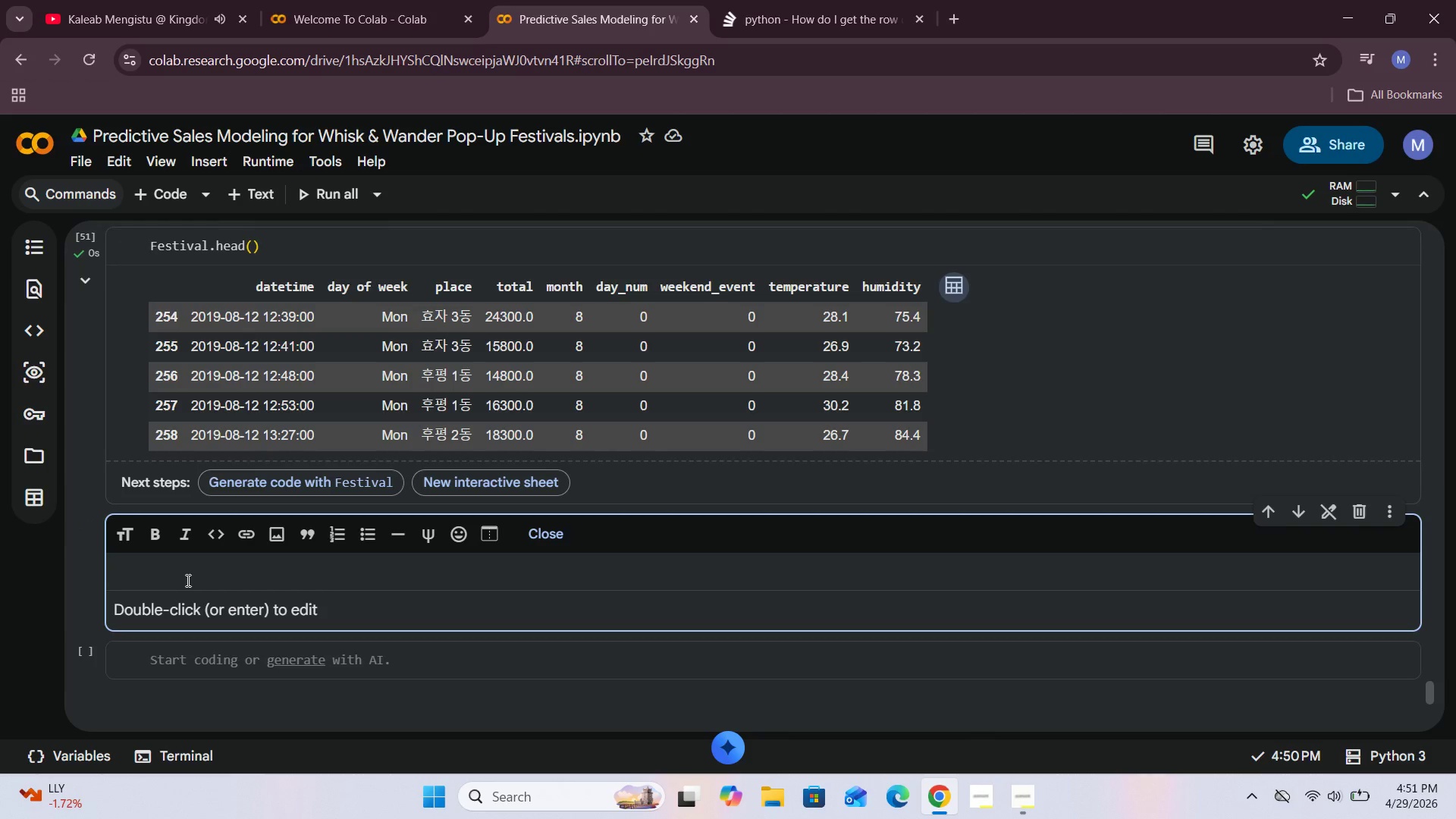 
wait(8.5)
 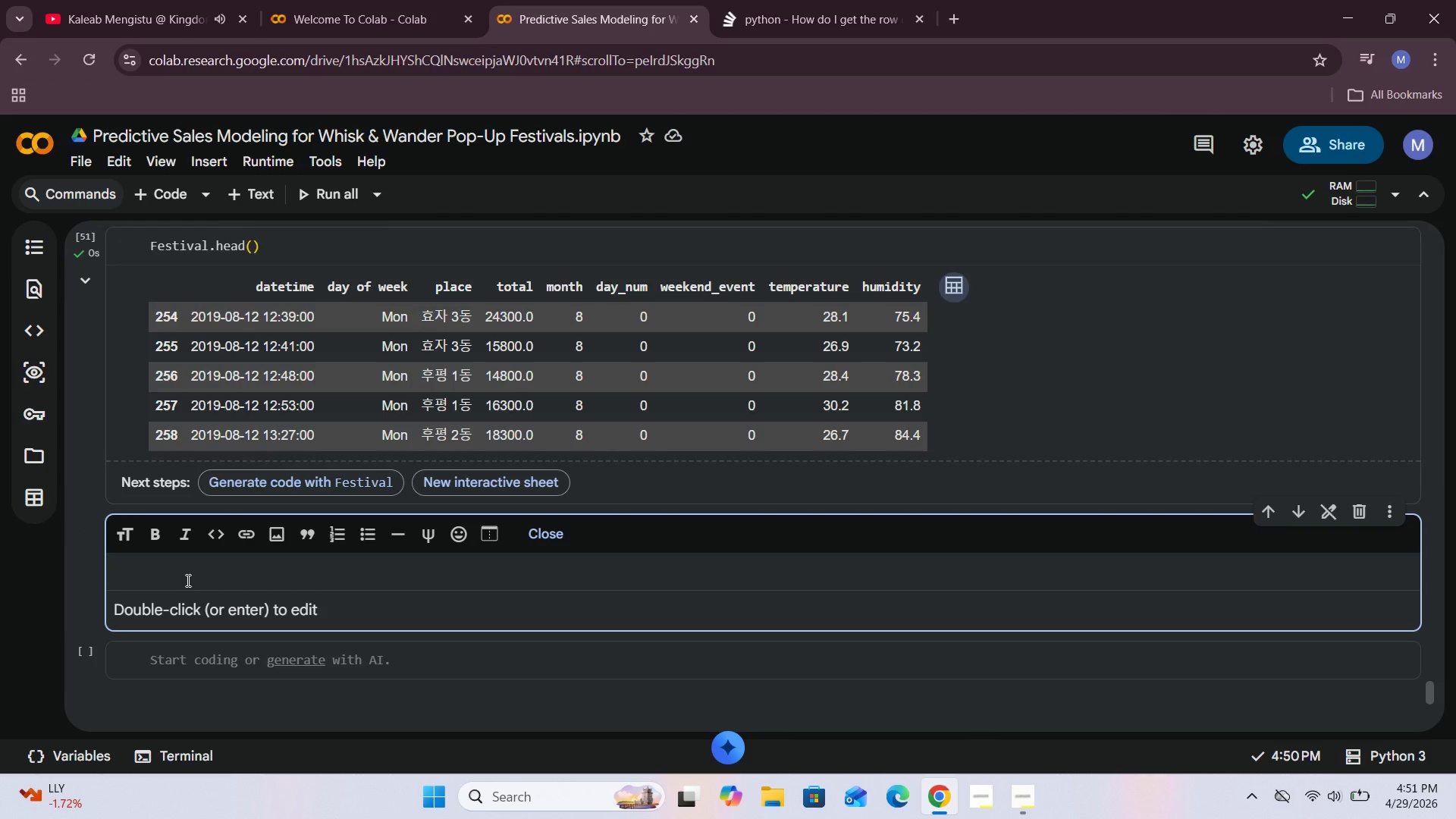 
left_click([1040, 797])